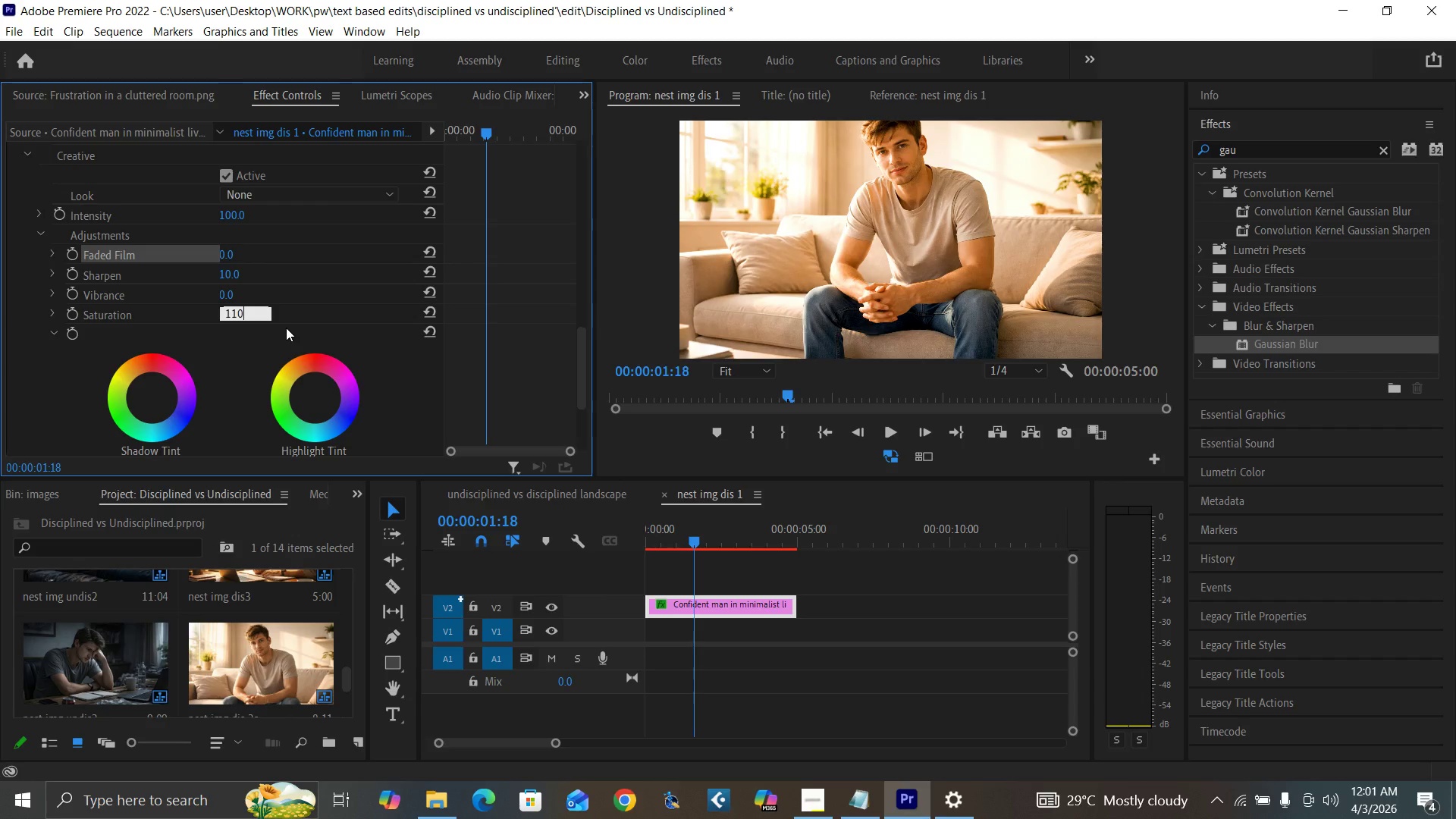 
key(Enter)
 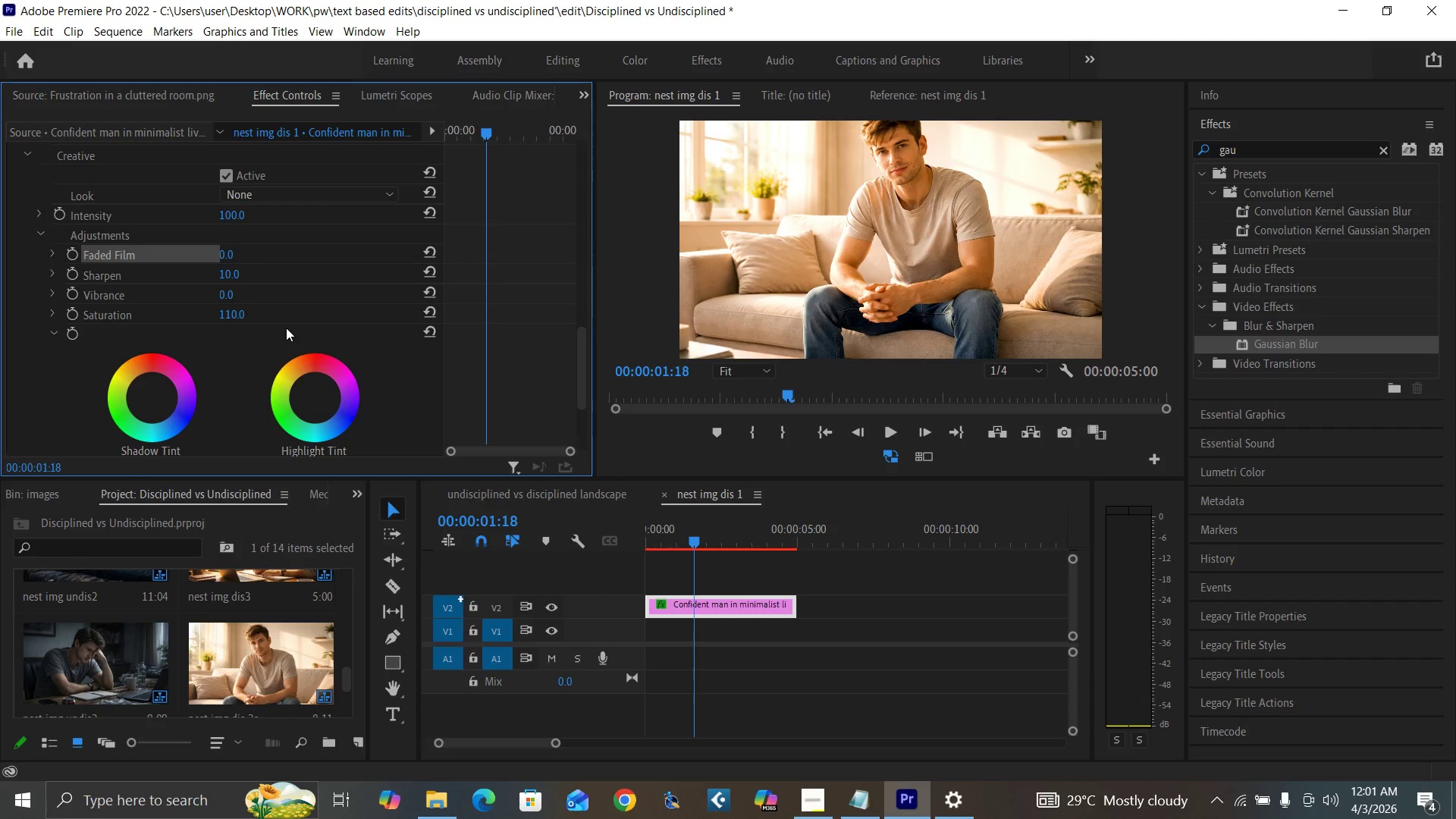 
key(Control+Backquote)
 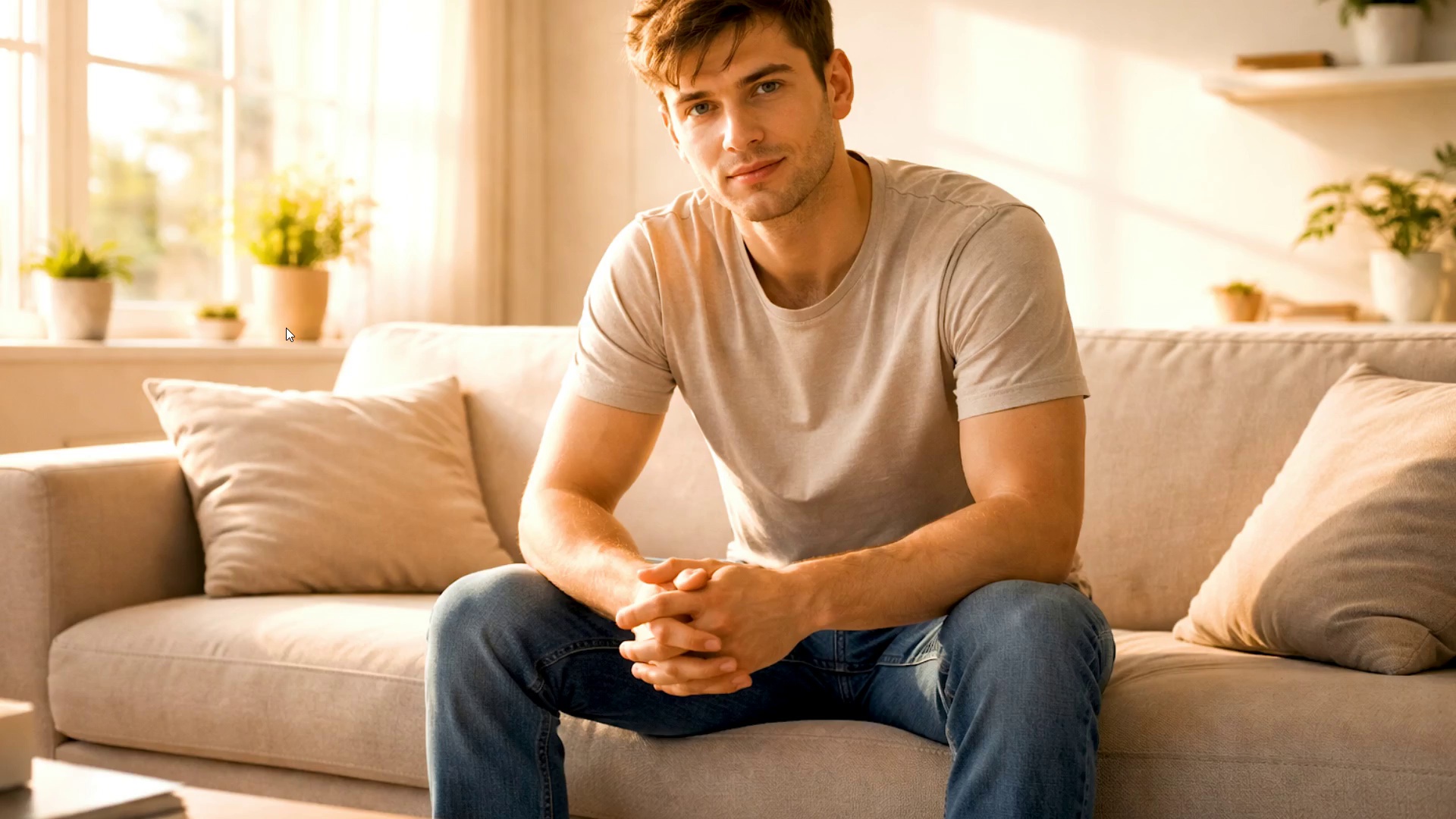 
key(Control+Backquote)
 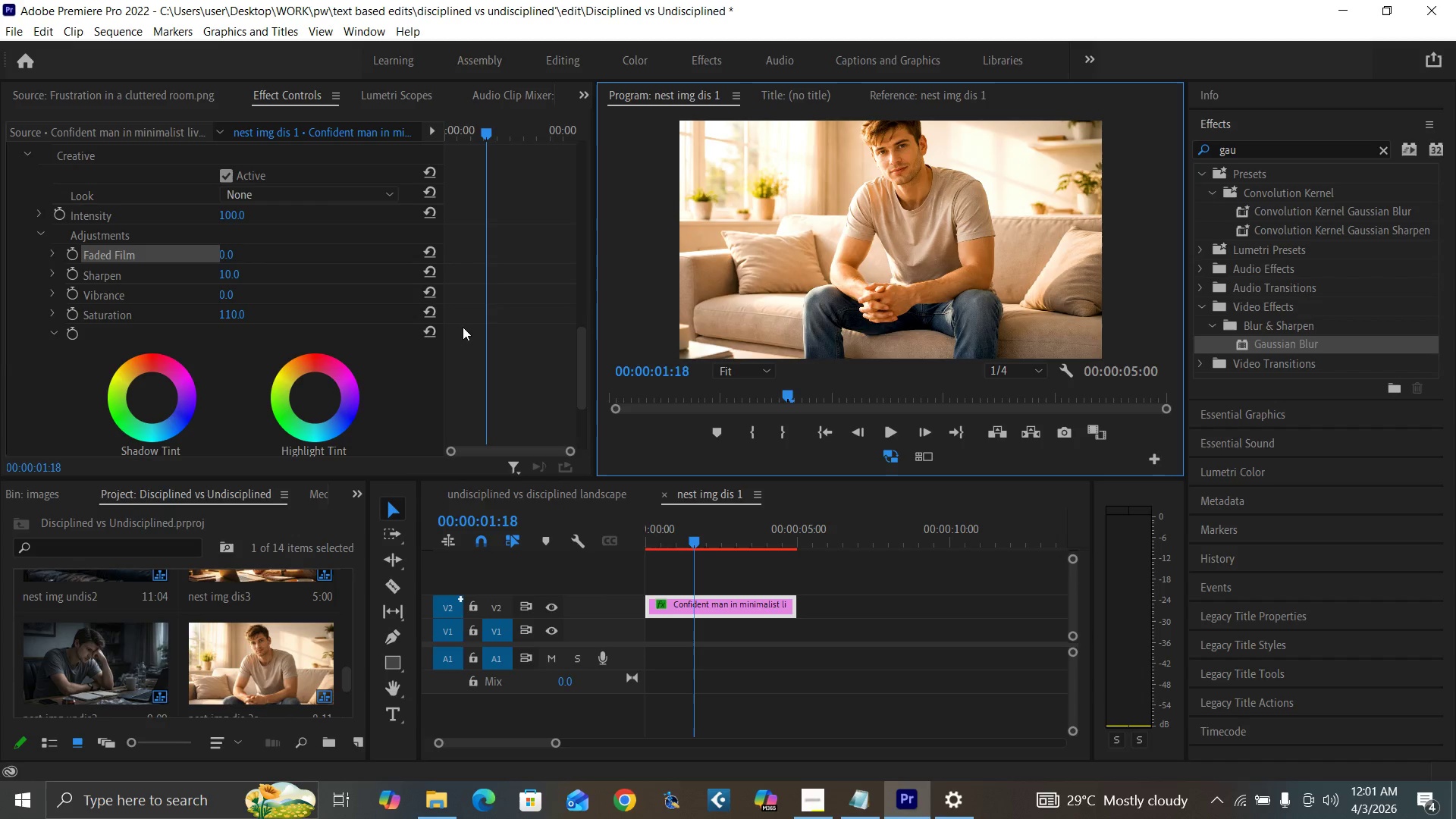 
left_click_drag(start_coordinate=[579, 376], to_coordinate=[595, 421])
 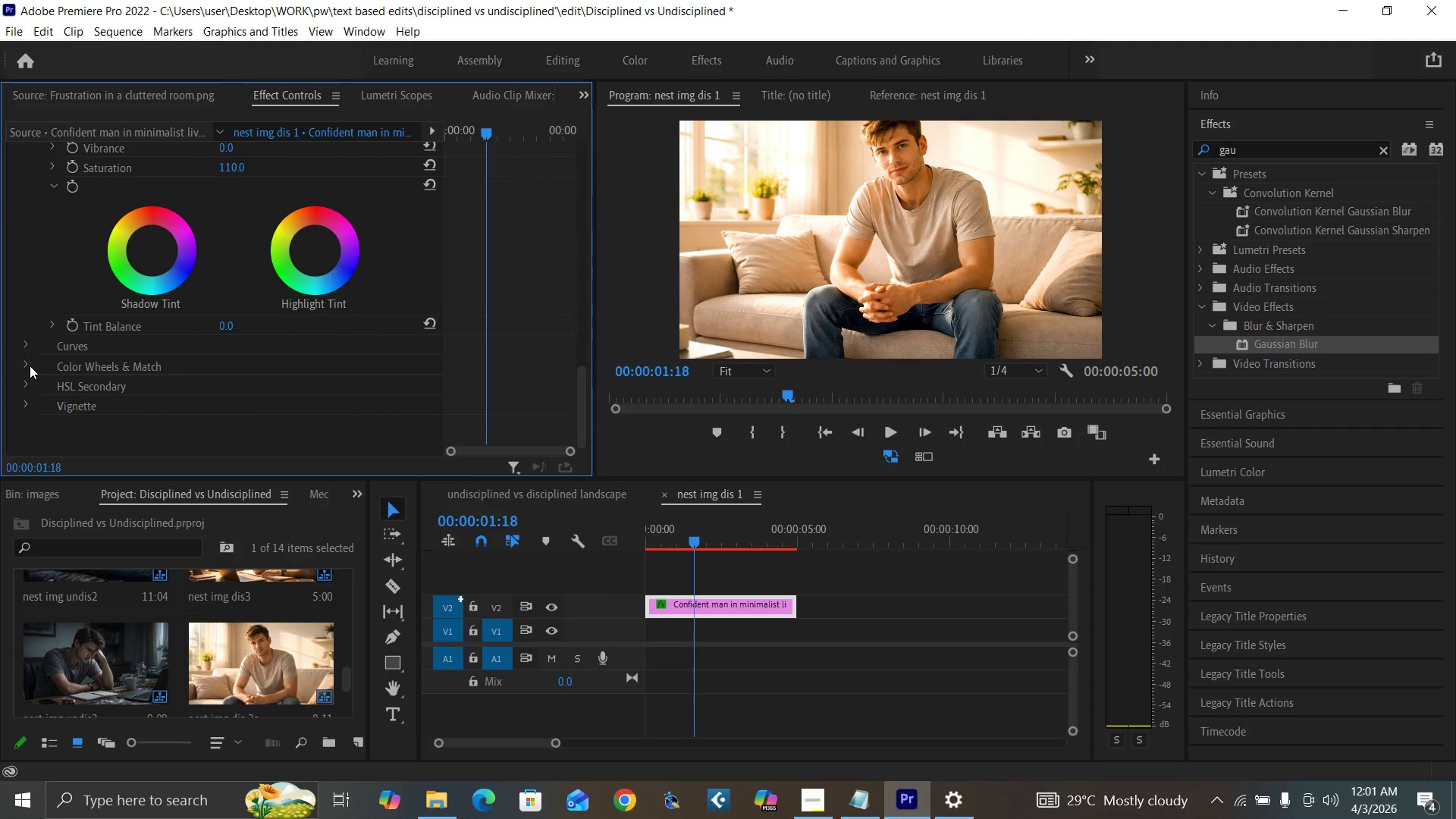 
left_click([28, 363])
 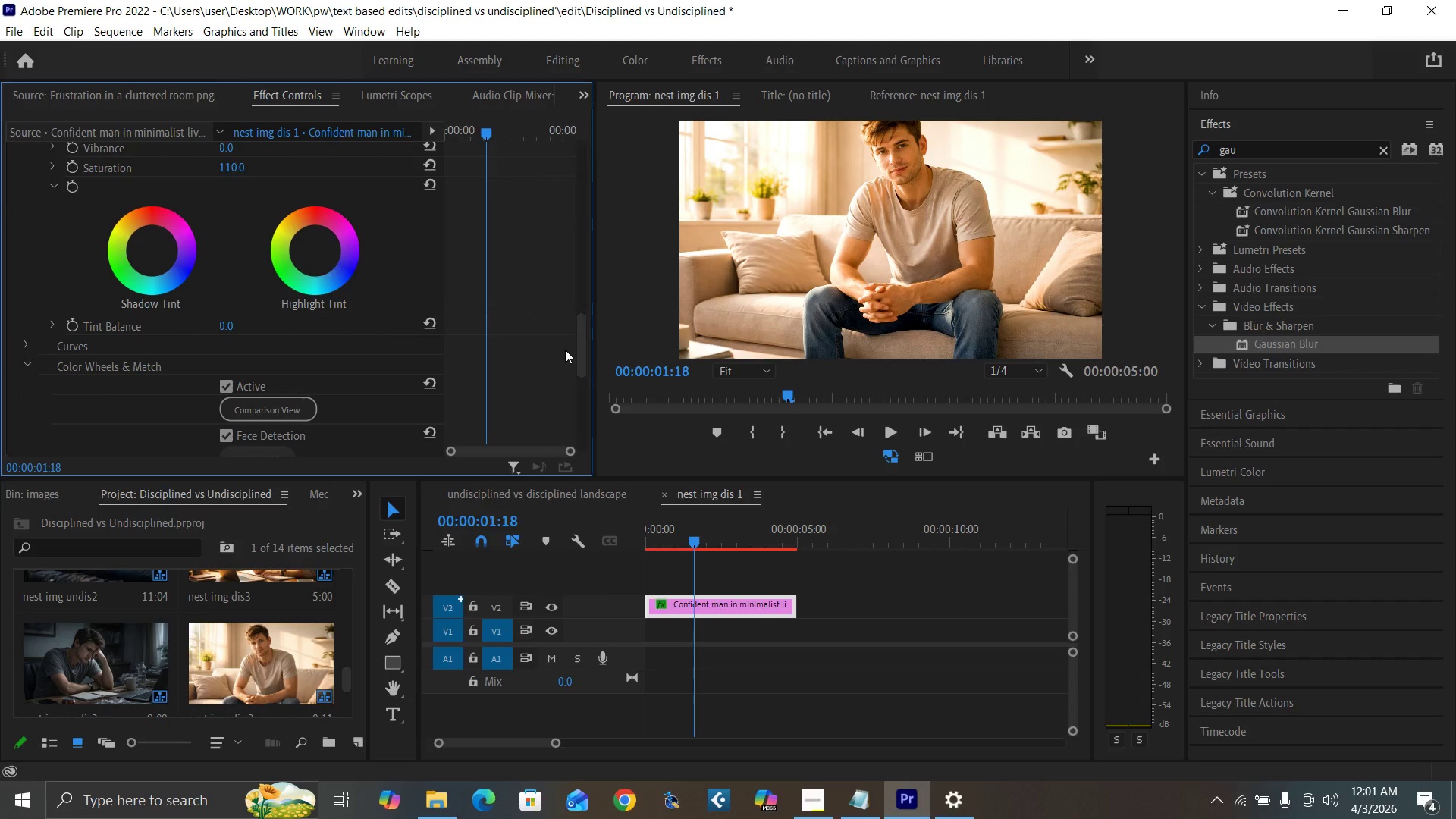 
left_click_drag(start_coordinate=[579, 361], to_coordinate=[581, 416])
 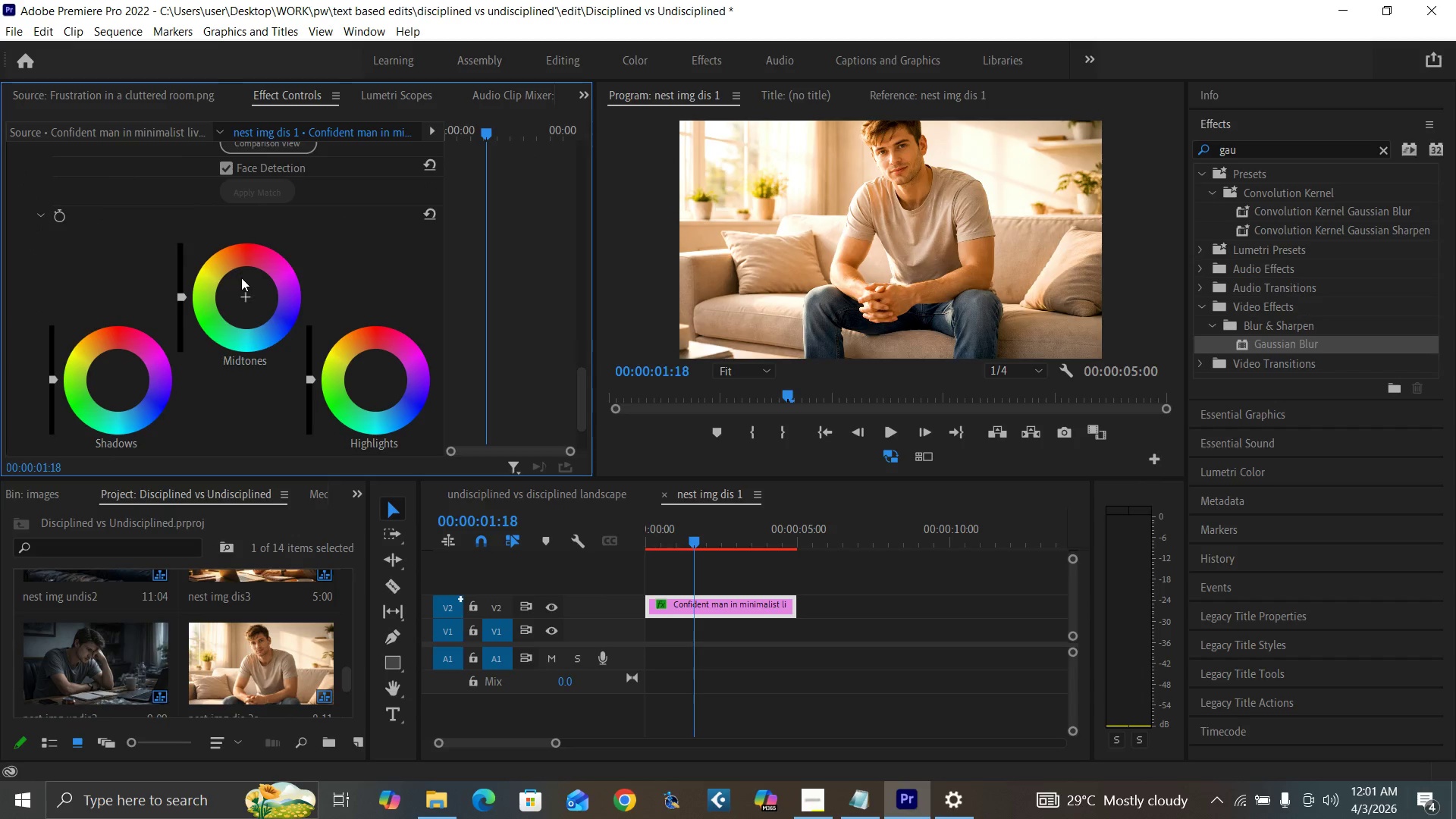 
wait(6.05)
 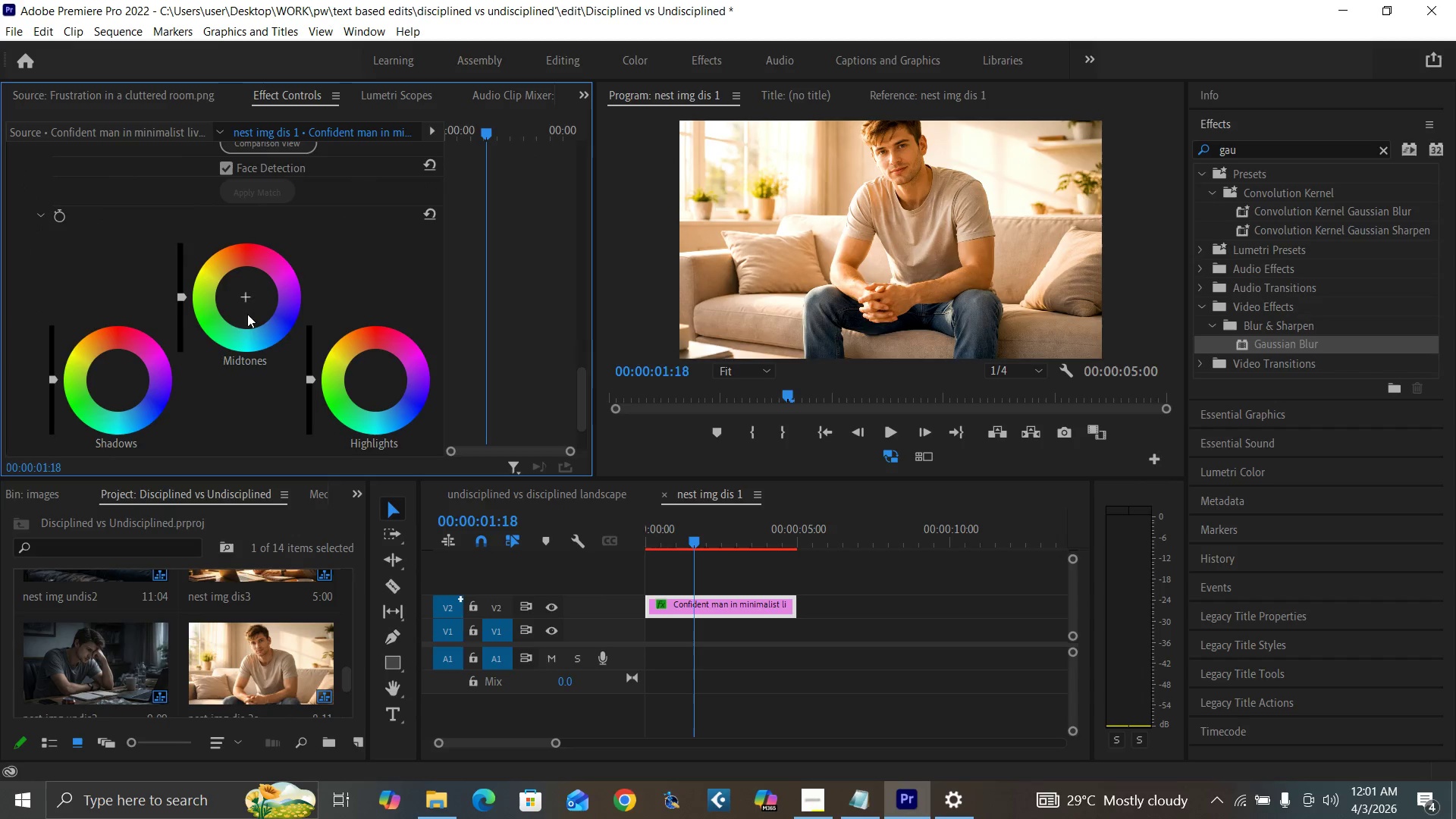 
left_click_drag(start_coordinate=[243, 294], to_coordinate=[222, 264])
 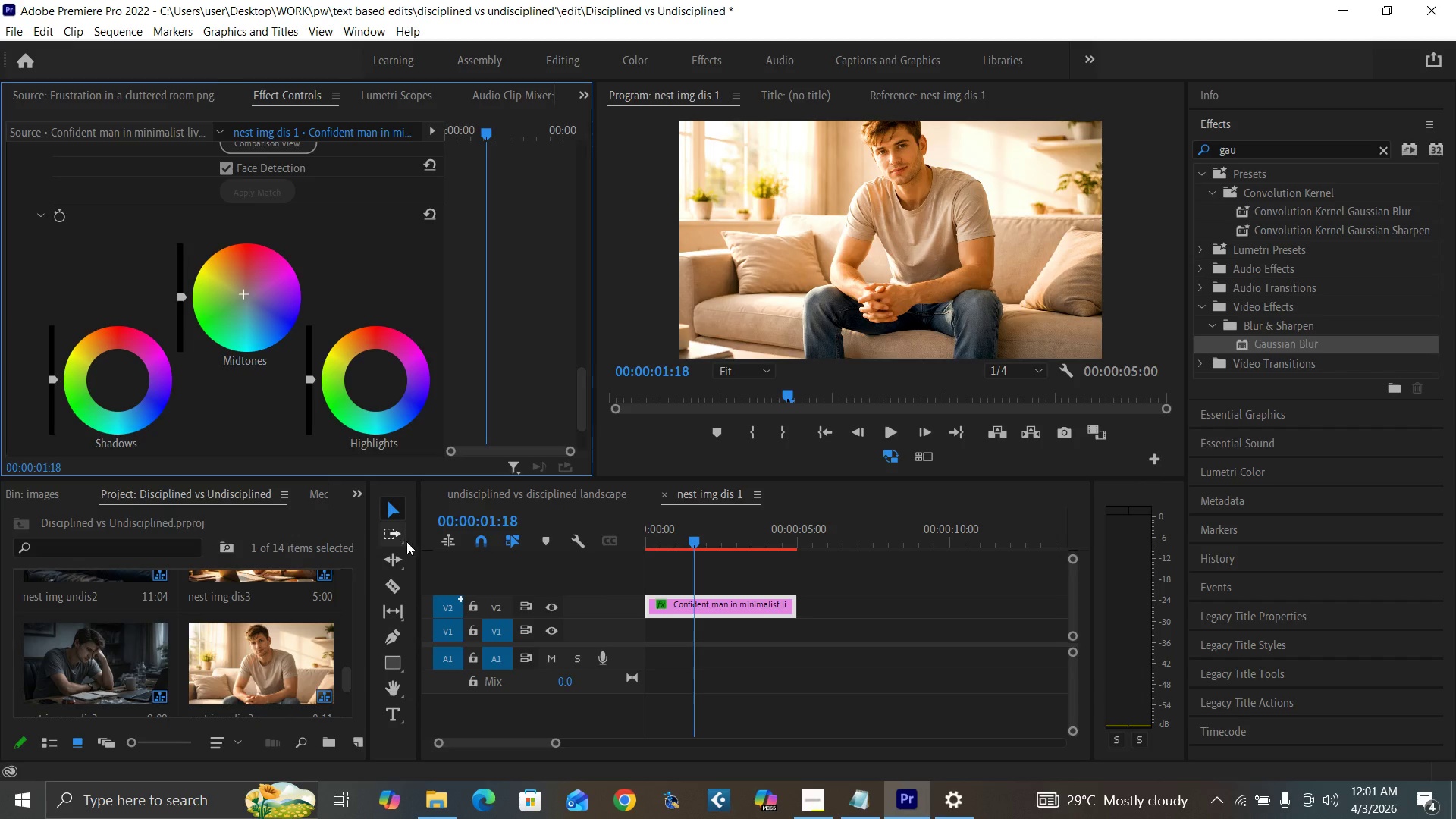 
wait(7.26)
 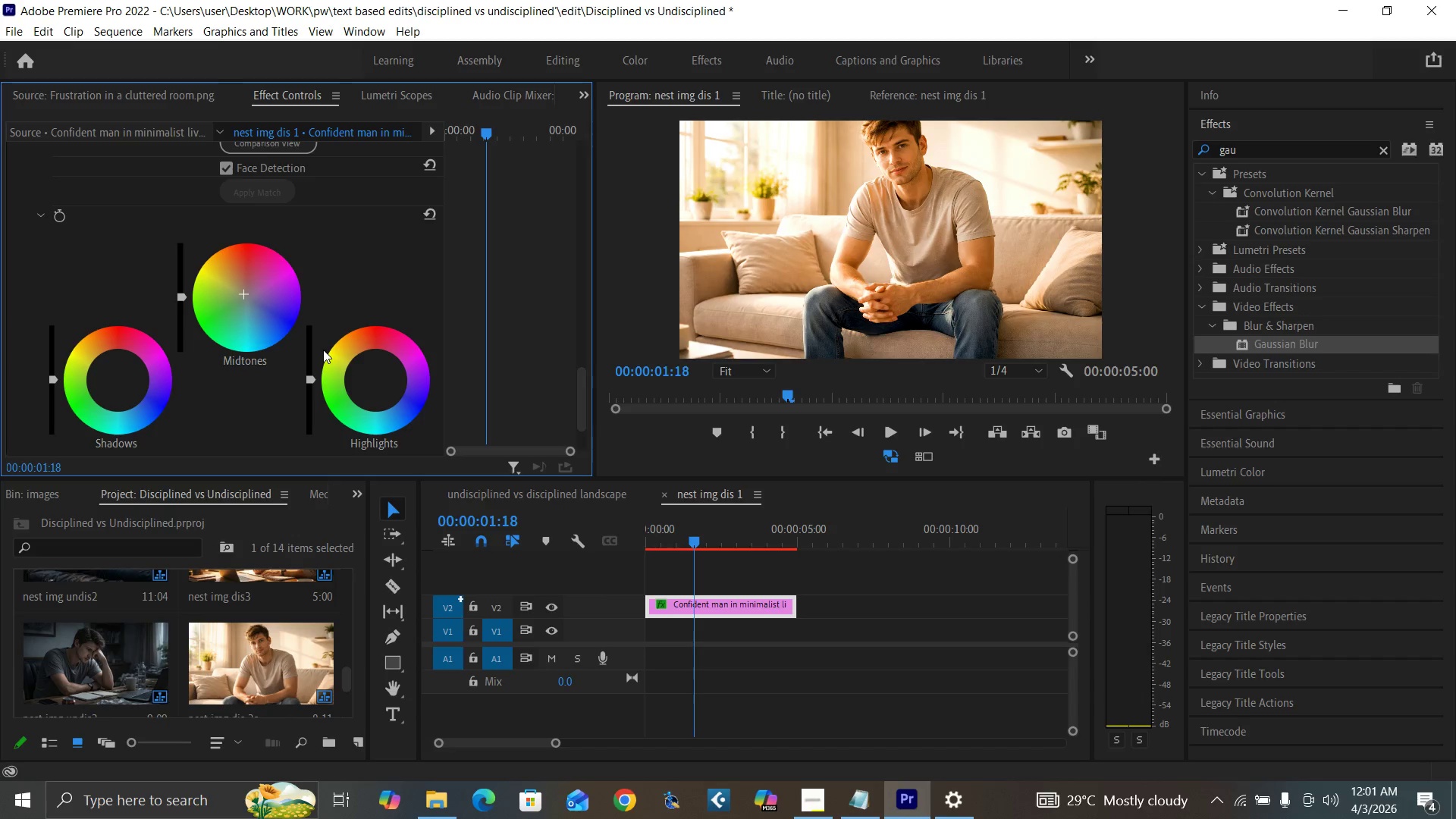 
left_click_drag(start_coordinate=[585, 393], to_coordinate=[584, 407])
 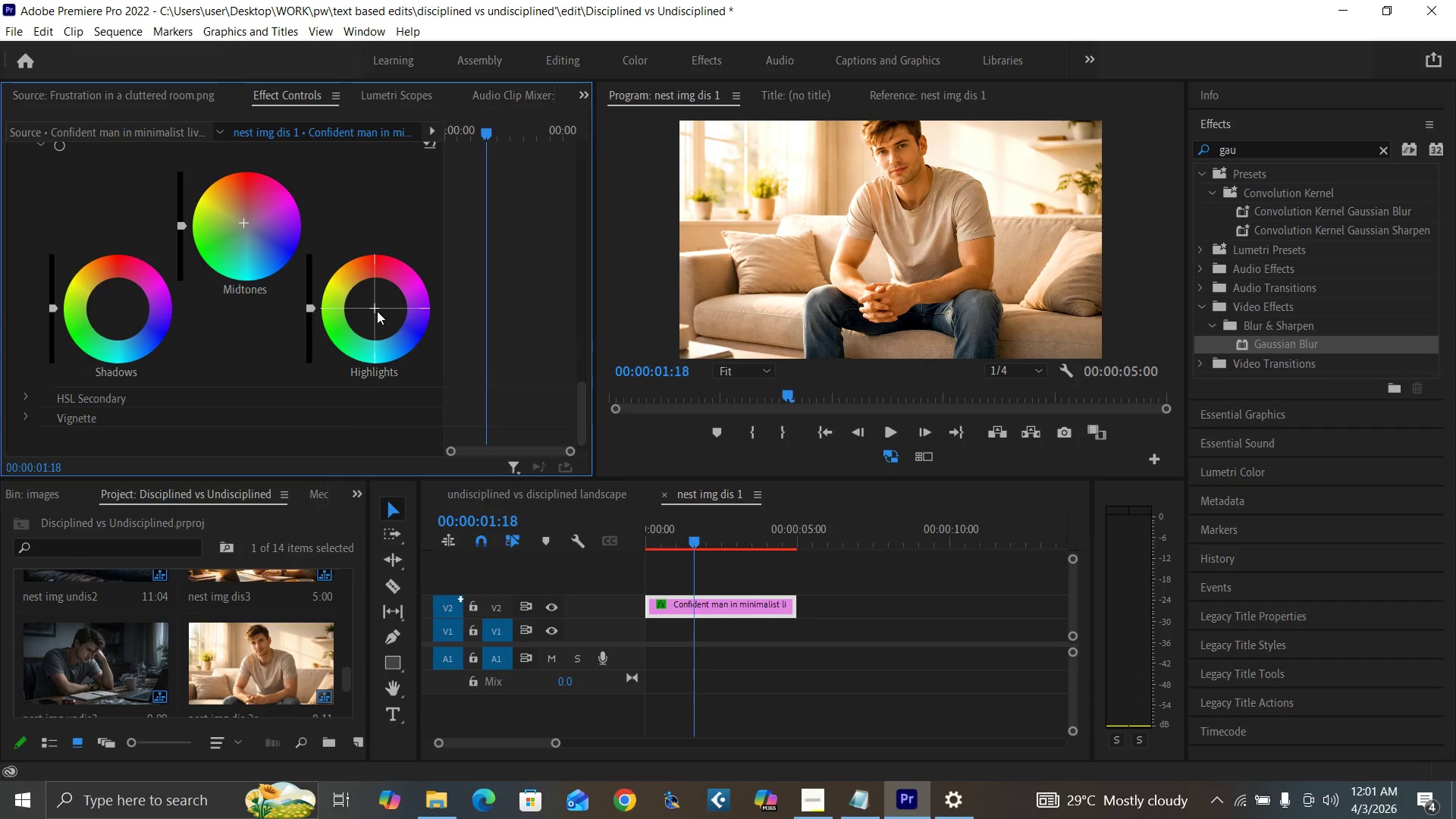 
wait(5.91)
 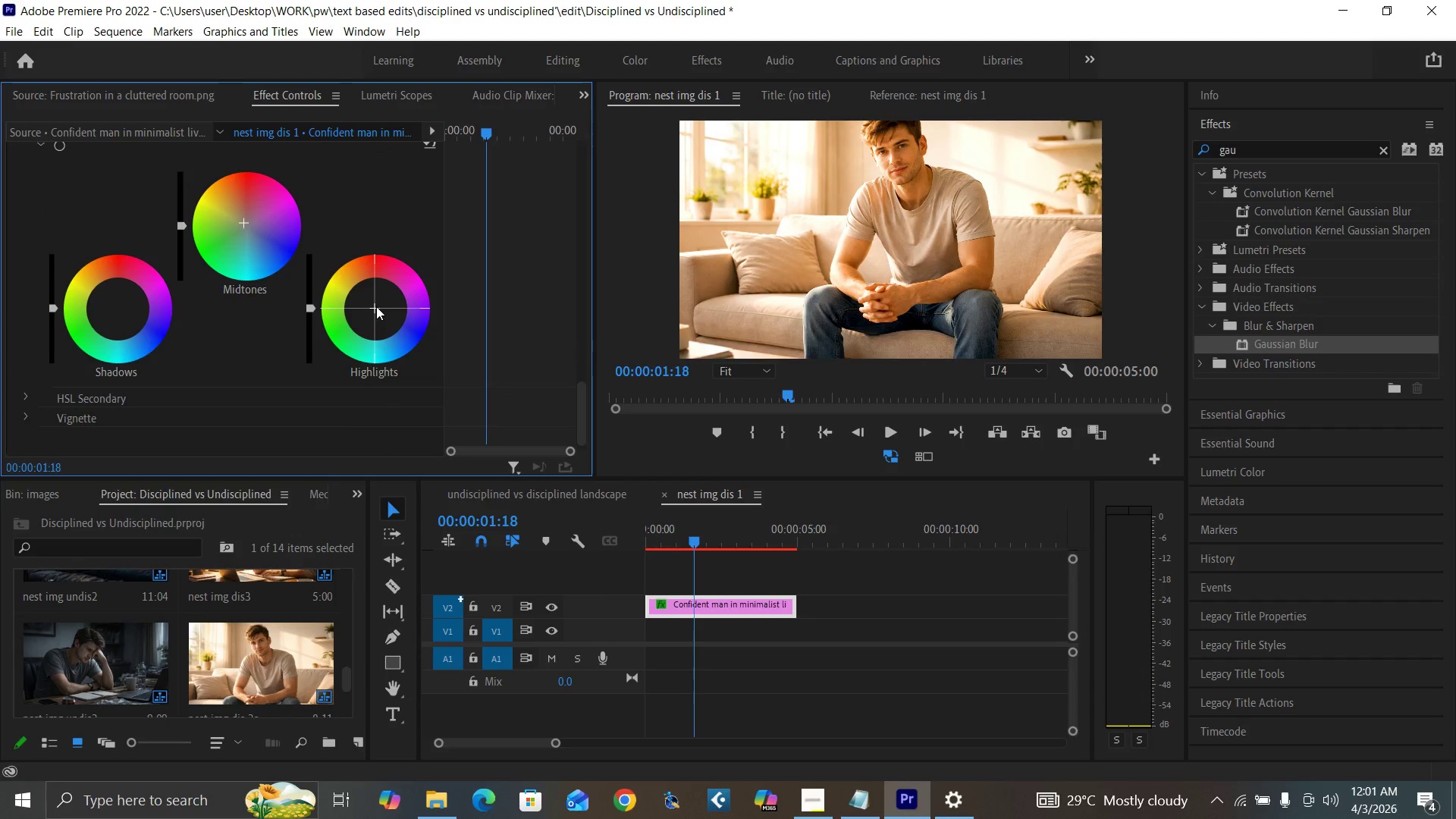 
left_click_drag(start_coordinate=[375, 303], to_coordinate=[378, 273])
 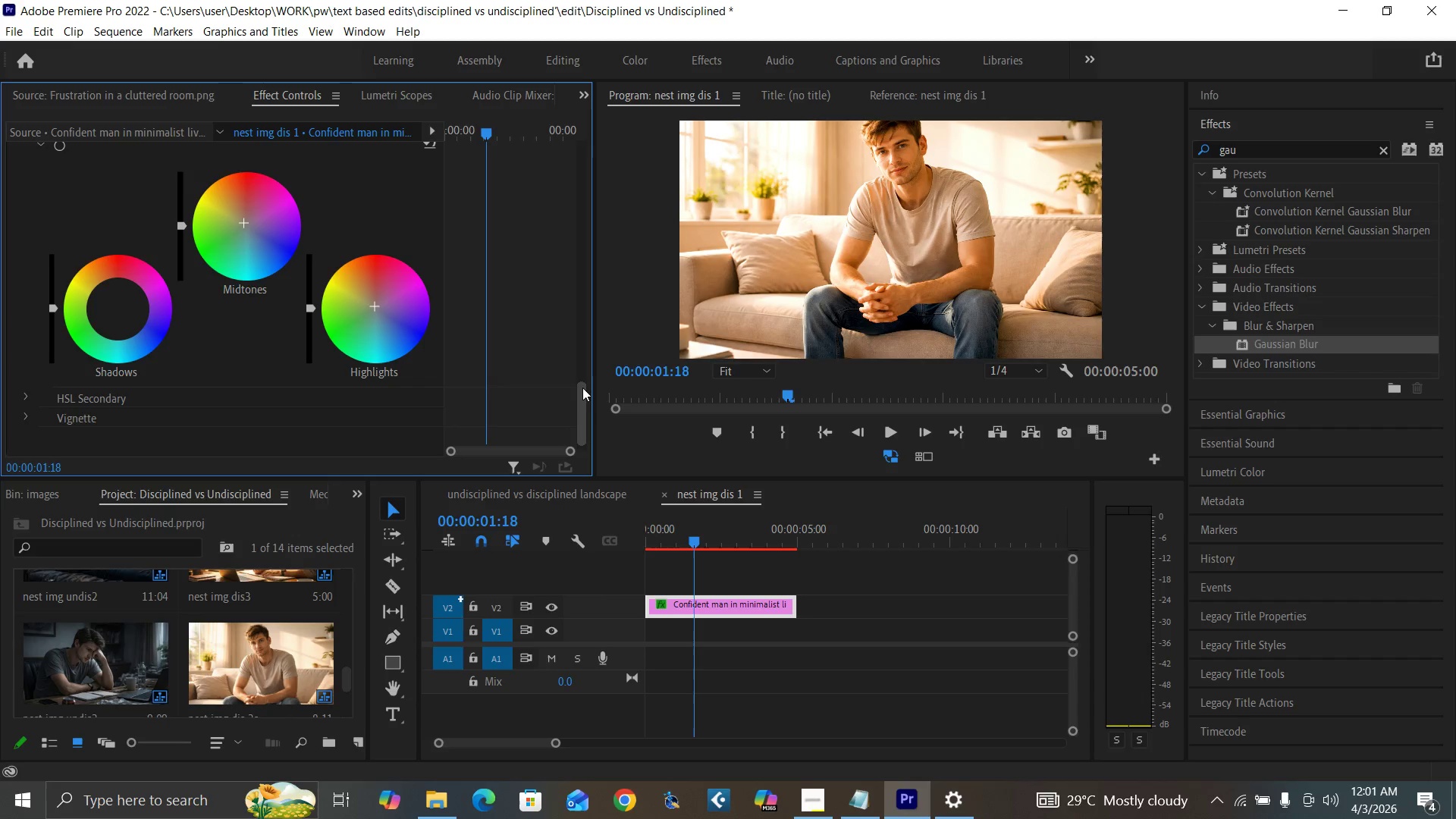 
left_click_drag(start_coordinate=[580, 400], to_coordinate=[594, 412])
 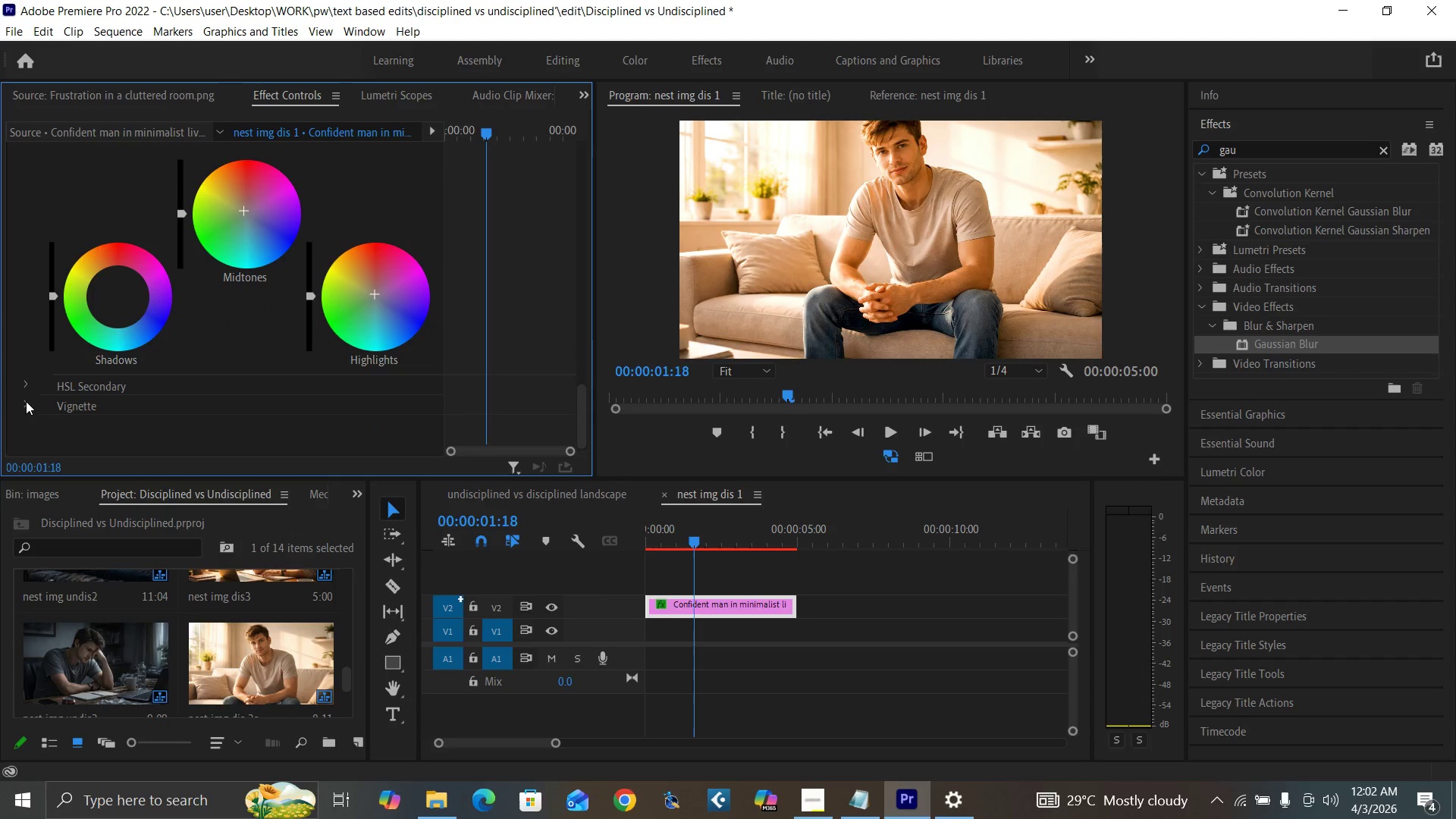 
left_click([26, 401])
 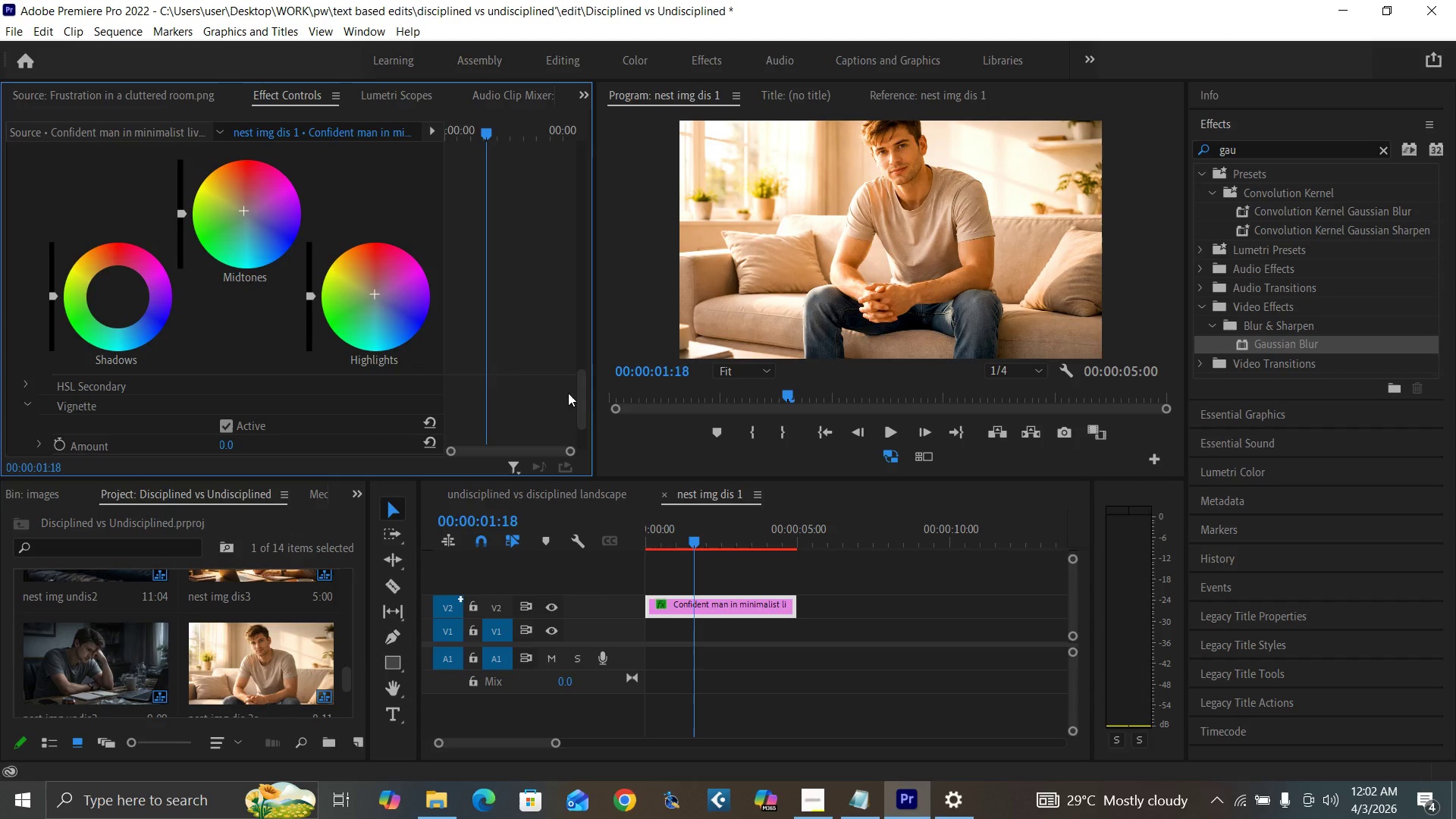 
left_click_drag(start_coordinate=[580, 406], to_coordinate=[583, 427])
 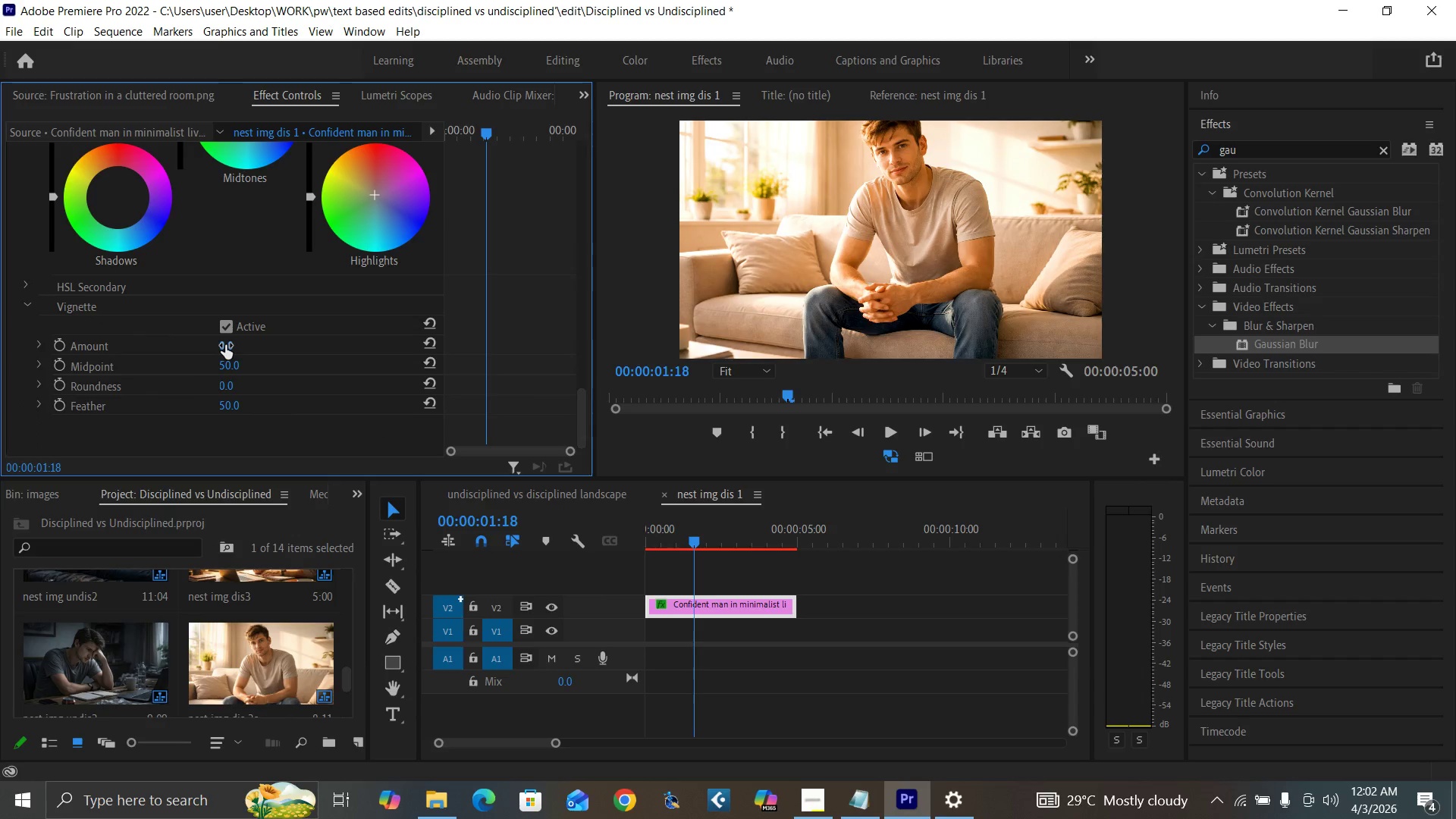 
left_click([225, 345])
 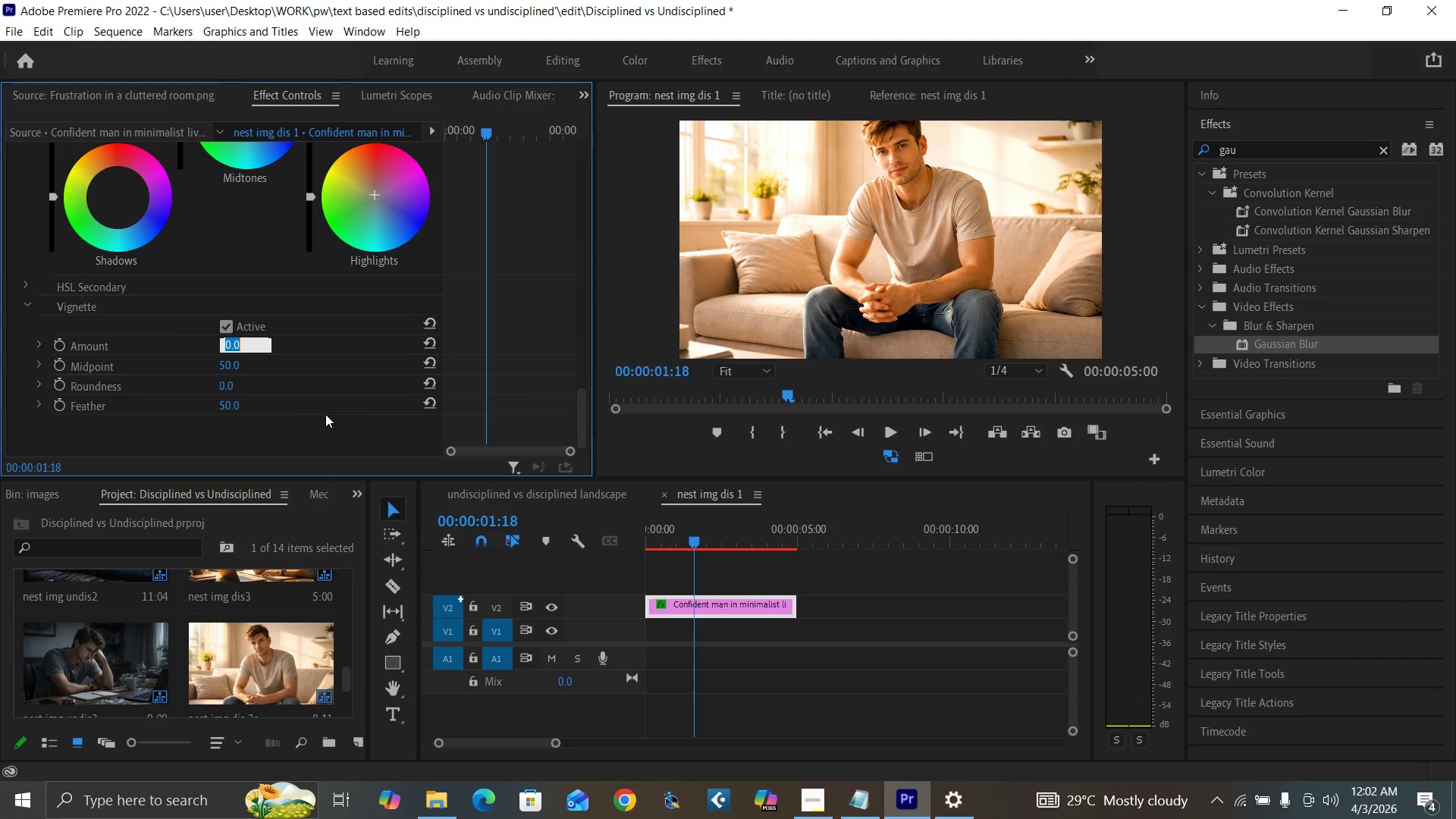 
key(Minus)
 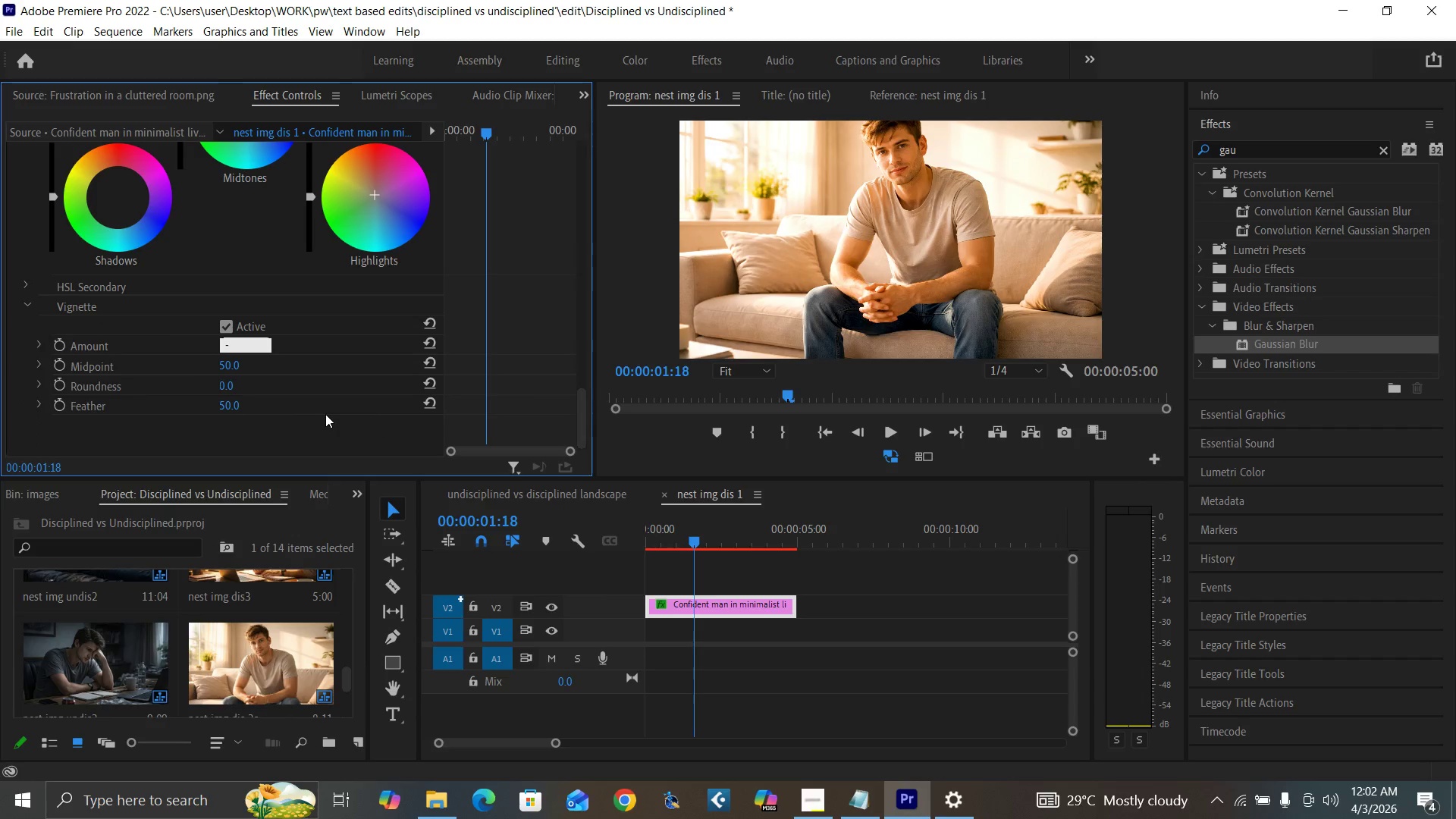 
key(1)
 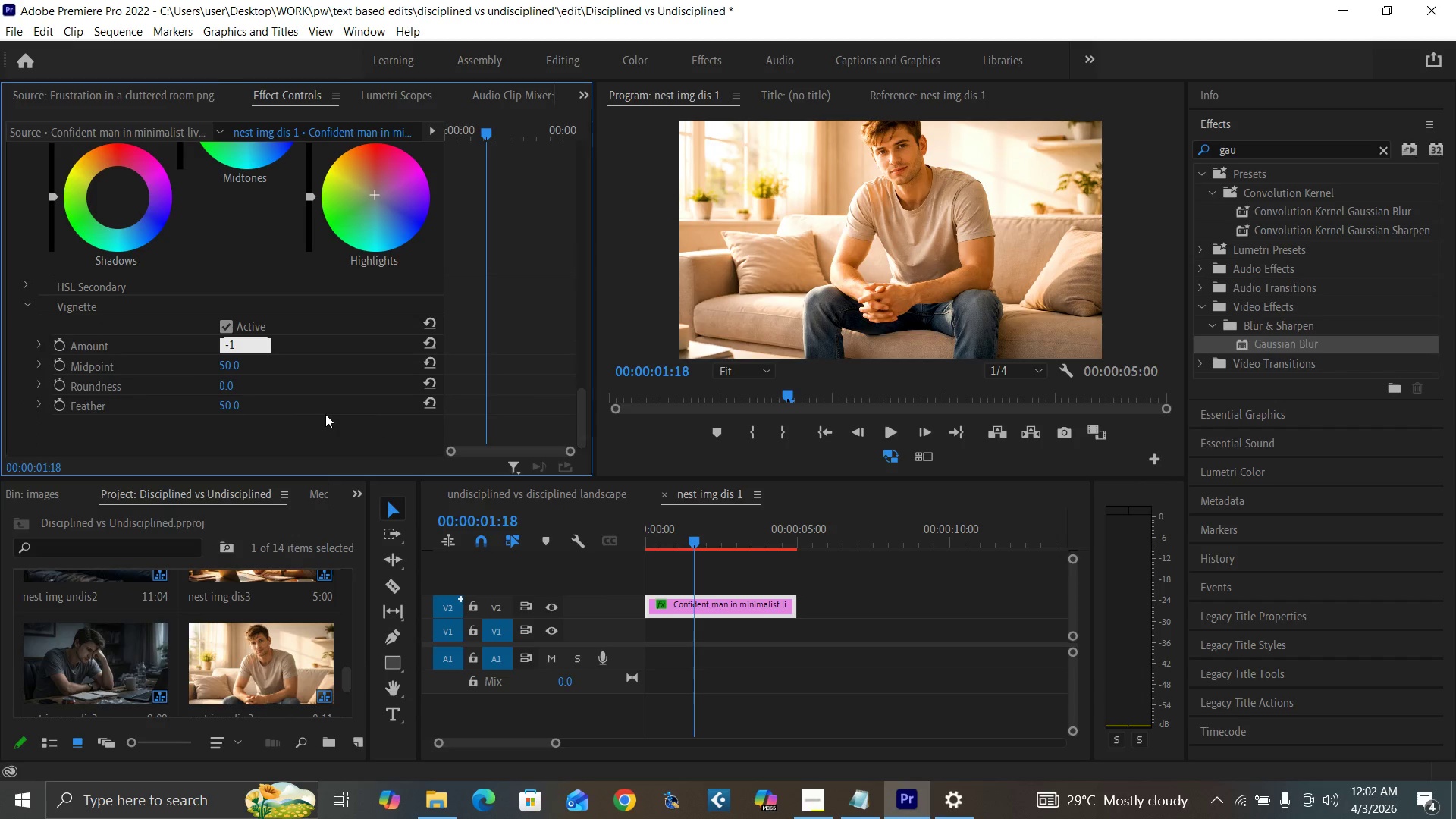 
key(Enter)
 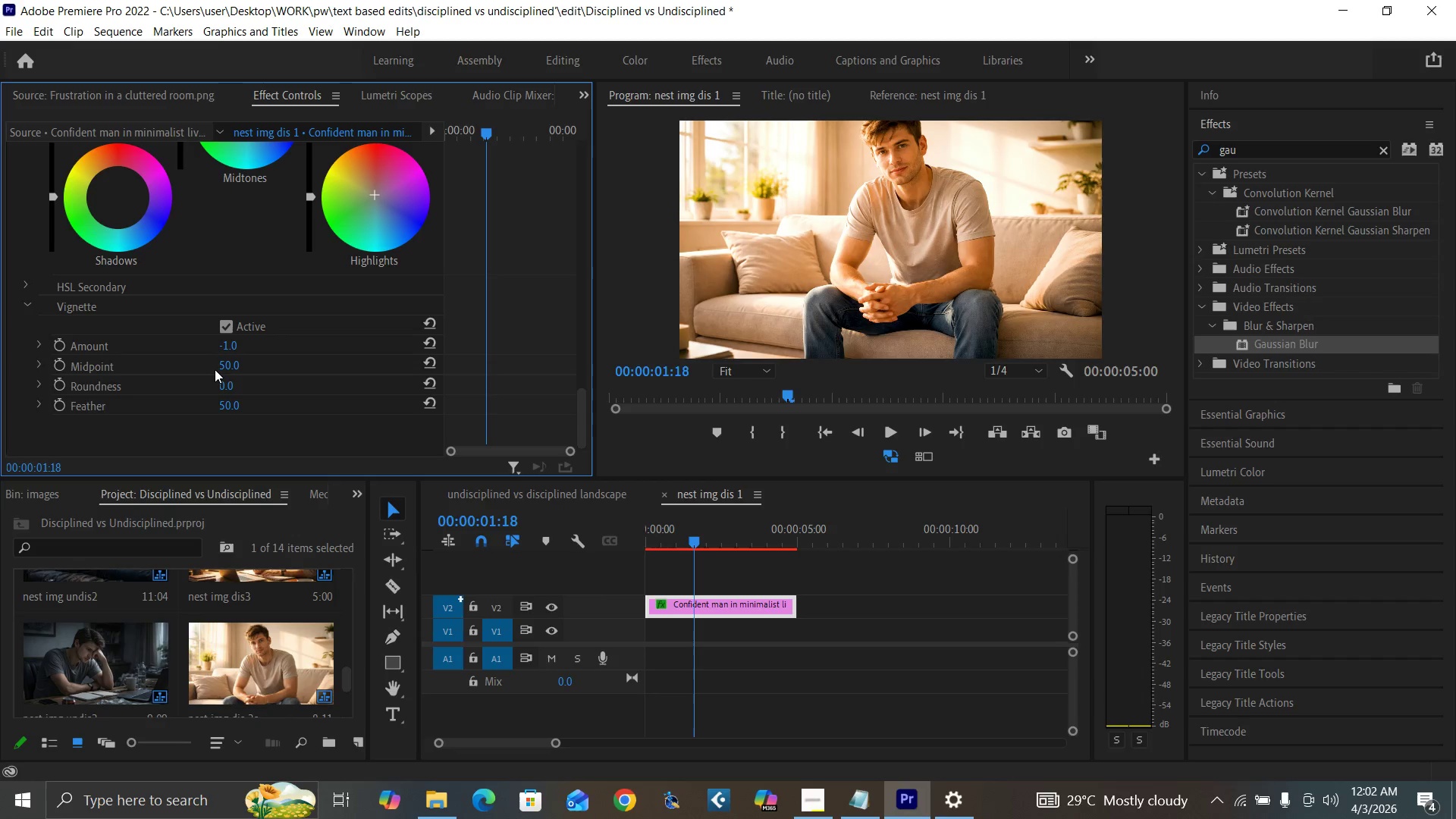 
left_click([229, 364])
 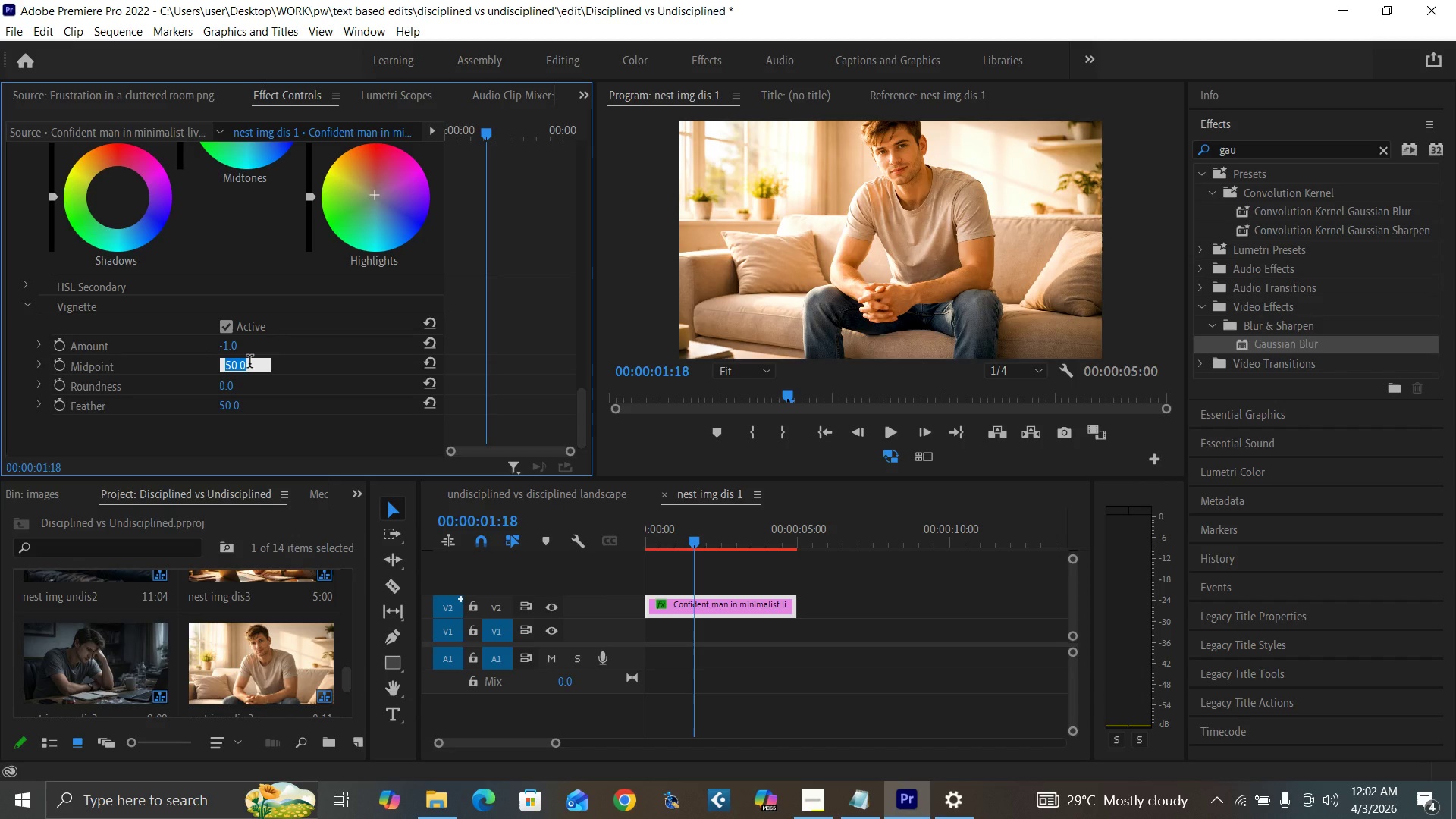 
type(40)
 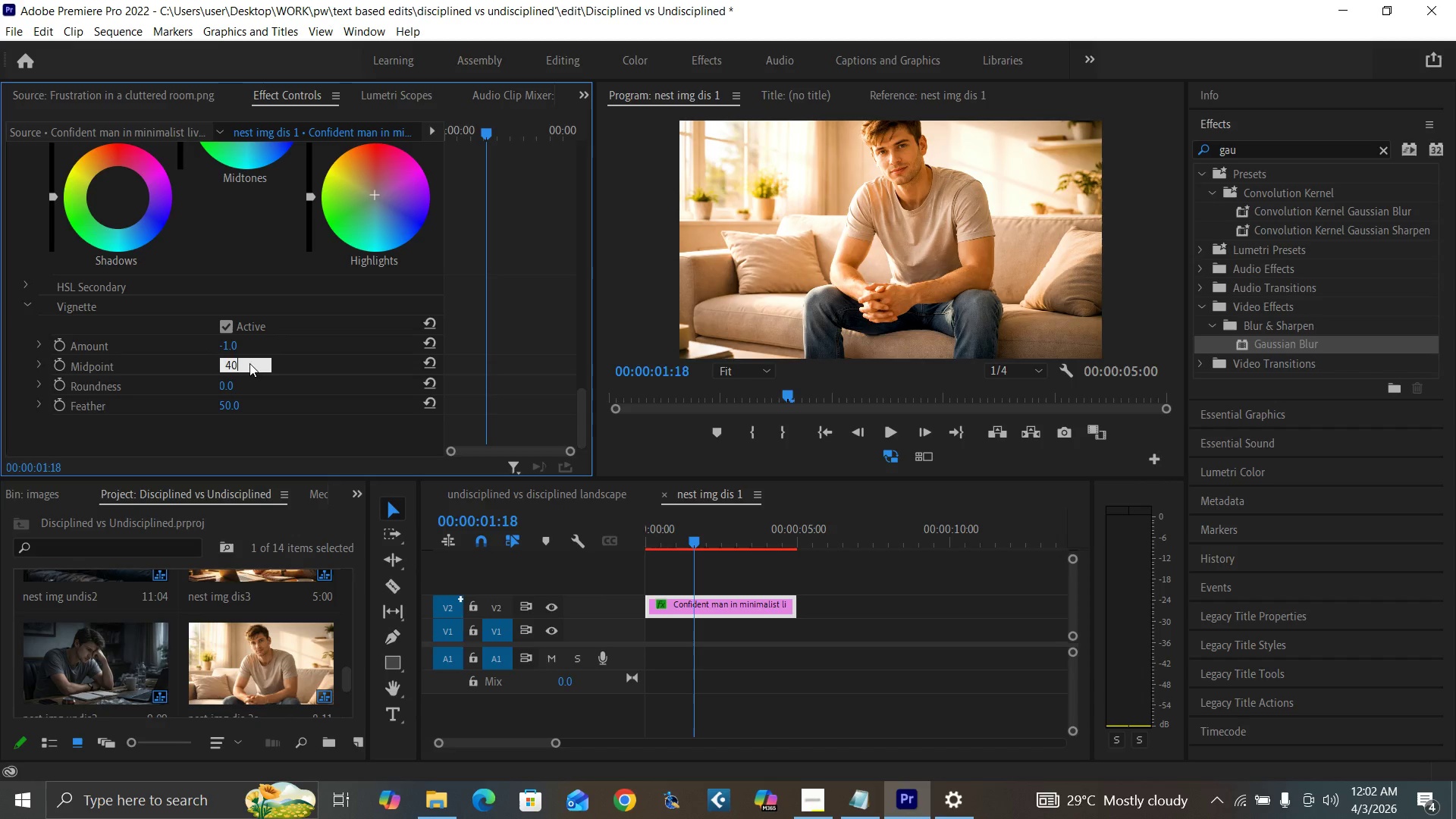 
key(Enter)
 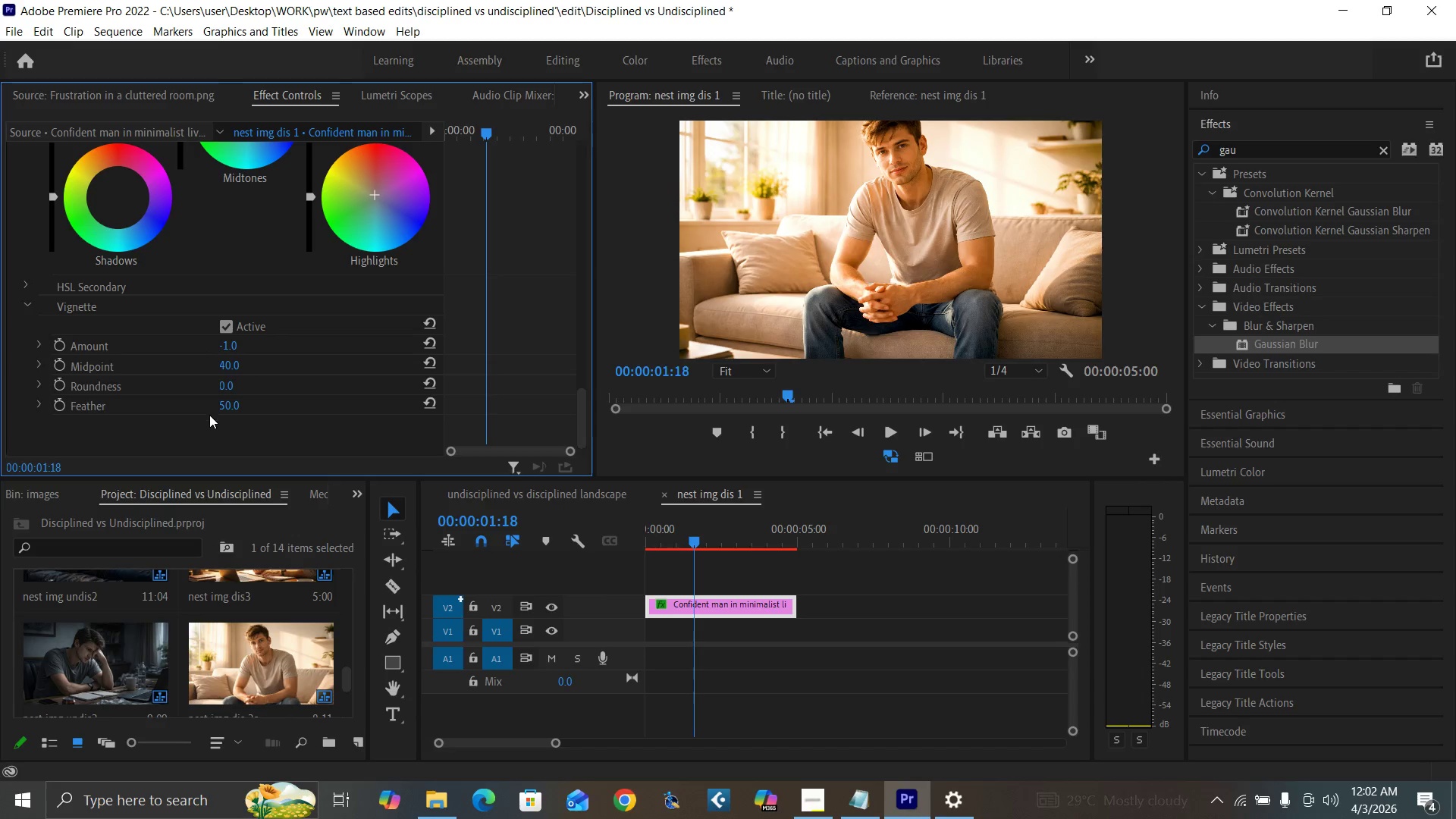 
left_click([225, 406])
 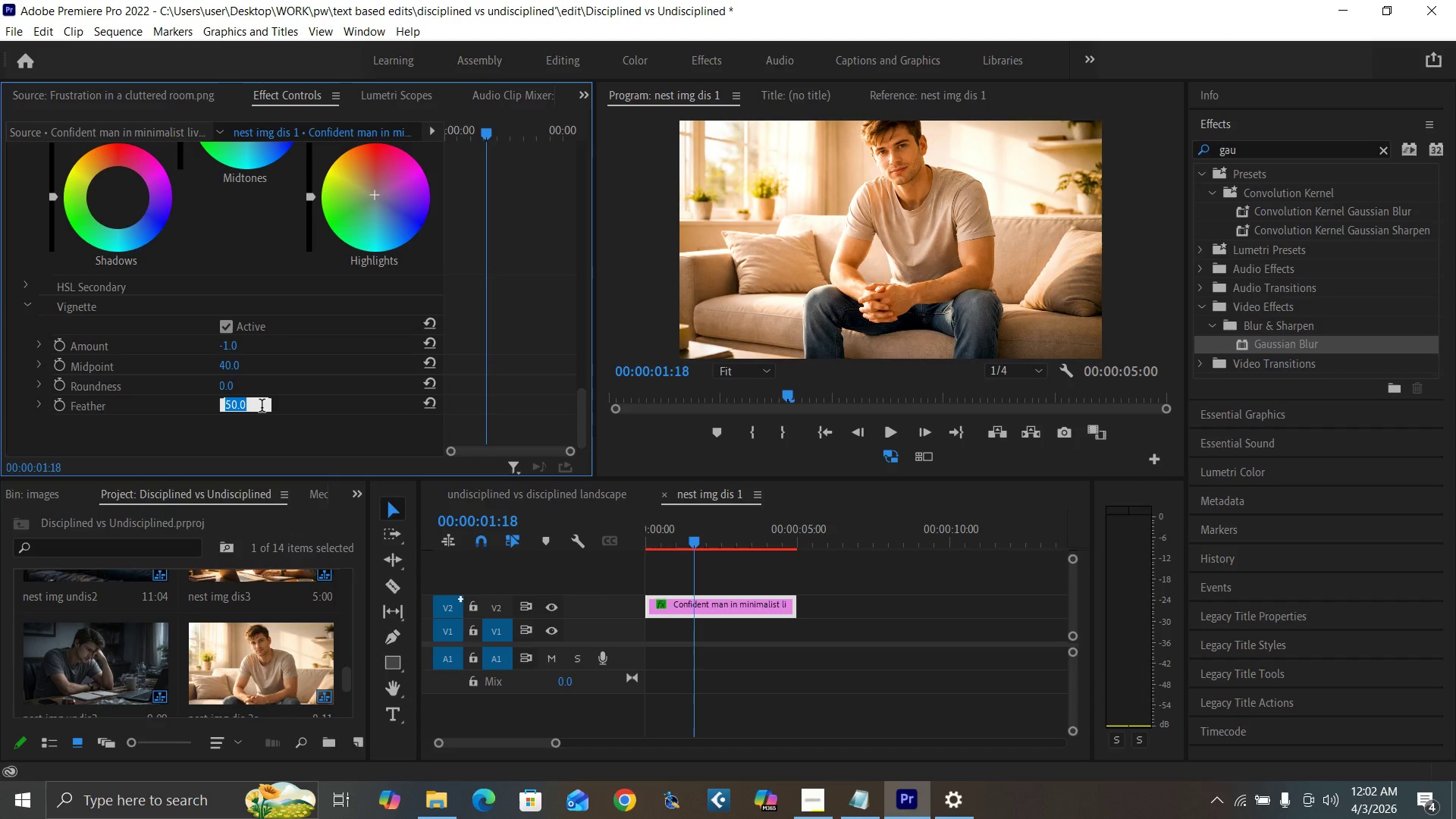 
type(70)
 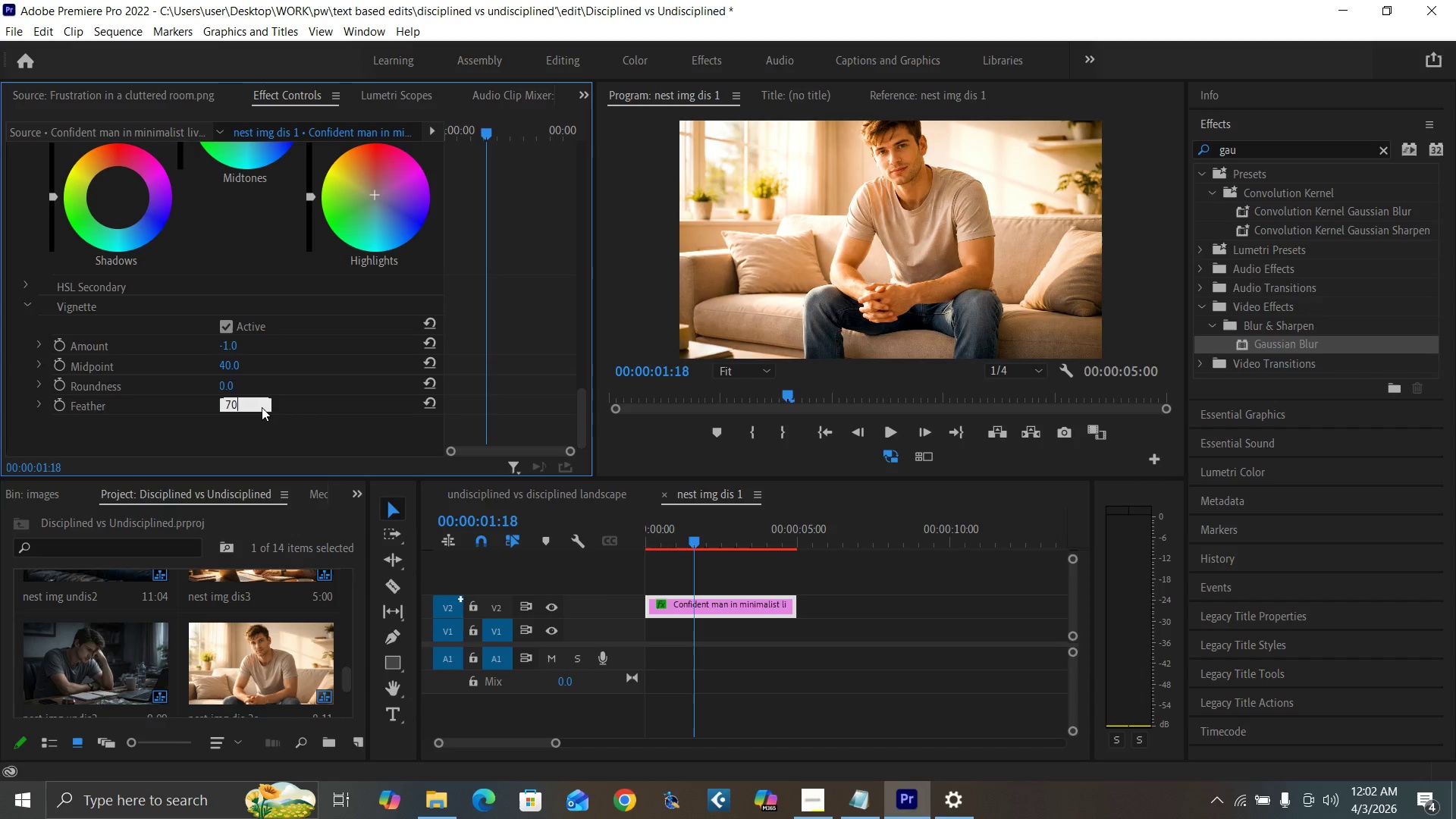 
key(Enter)
 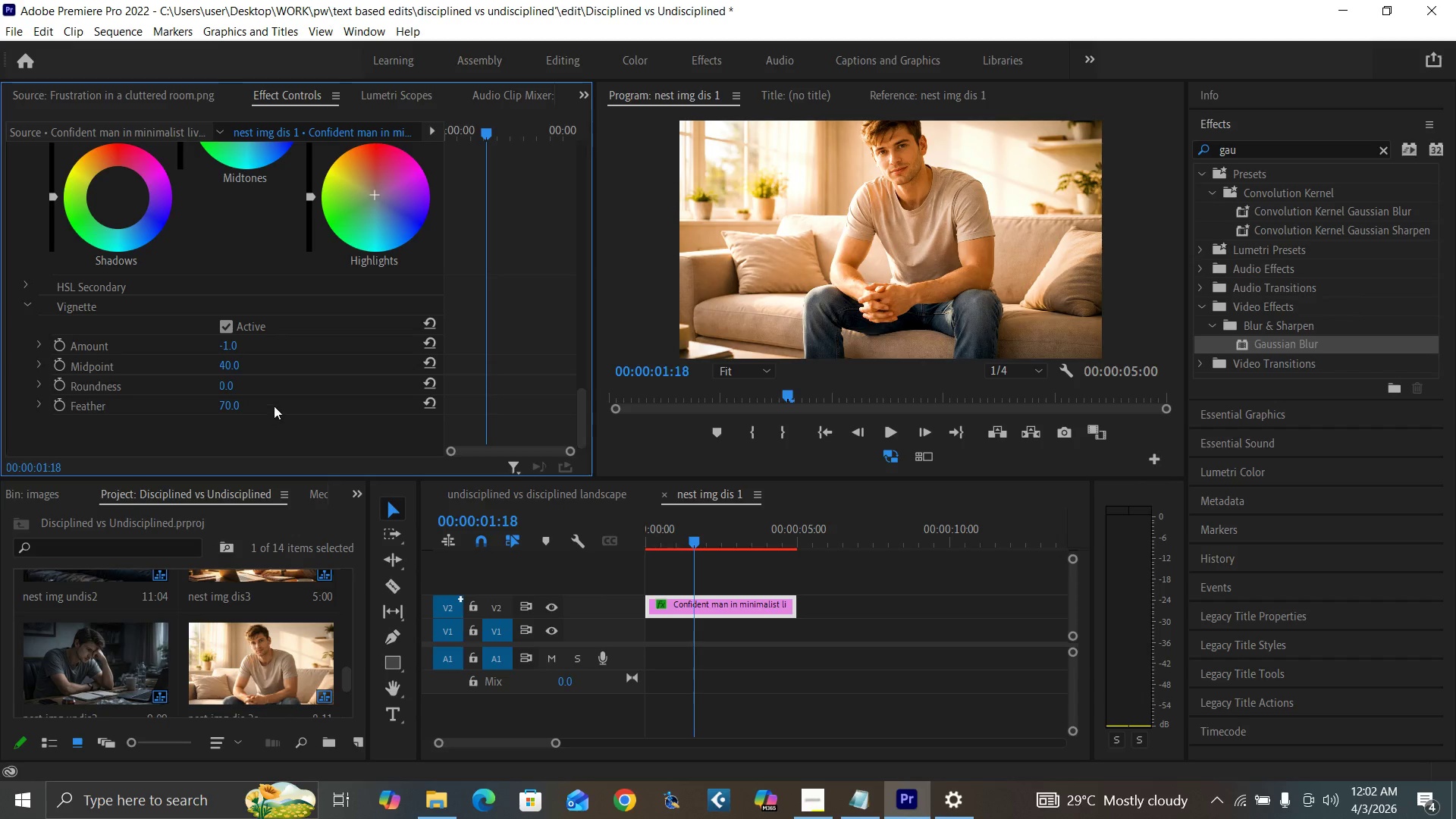 
wait(5.22)
 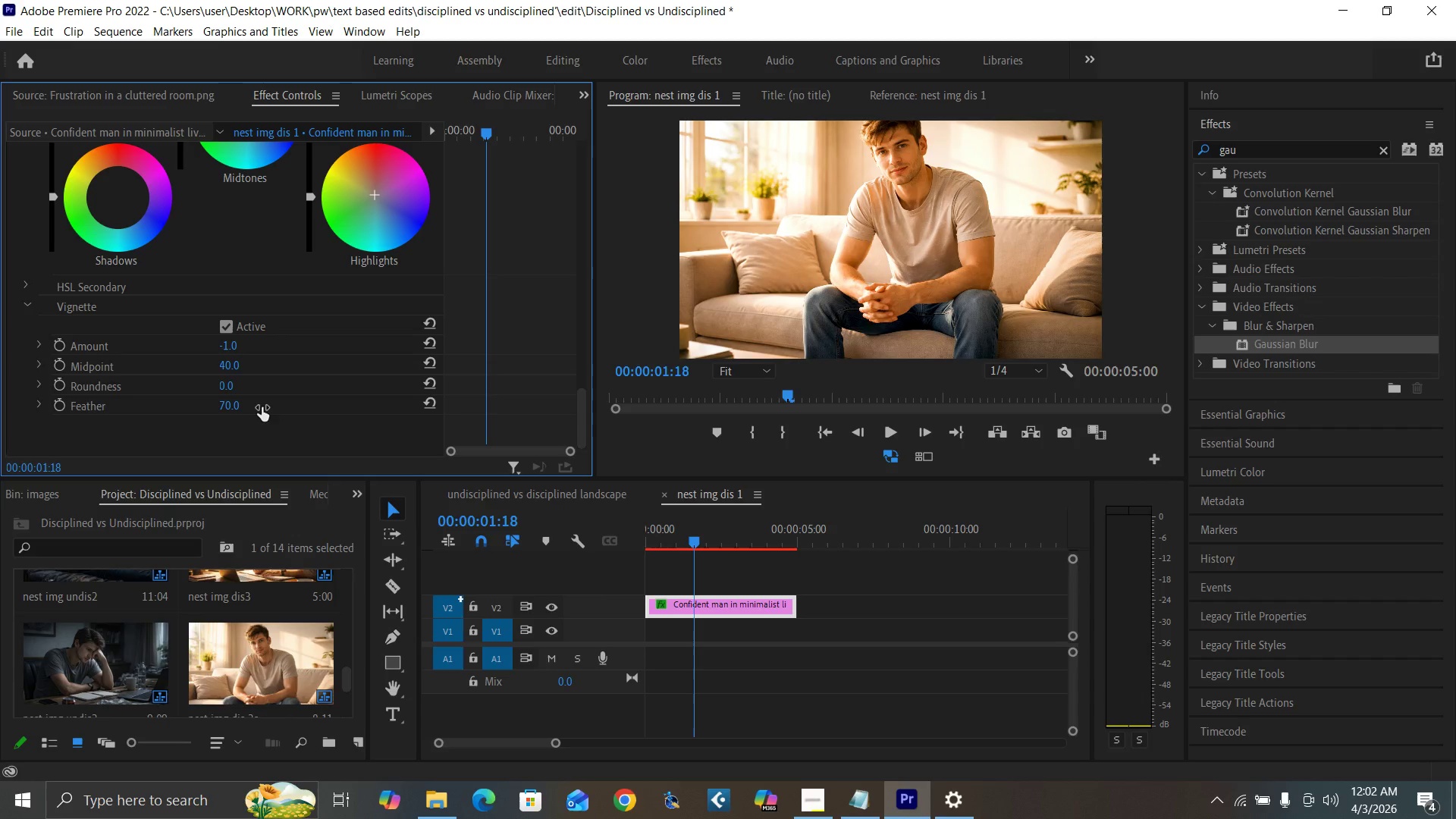 
key(Control+Backquote)
 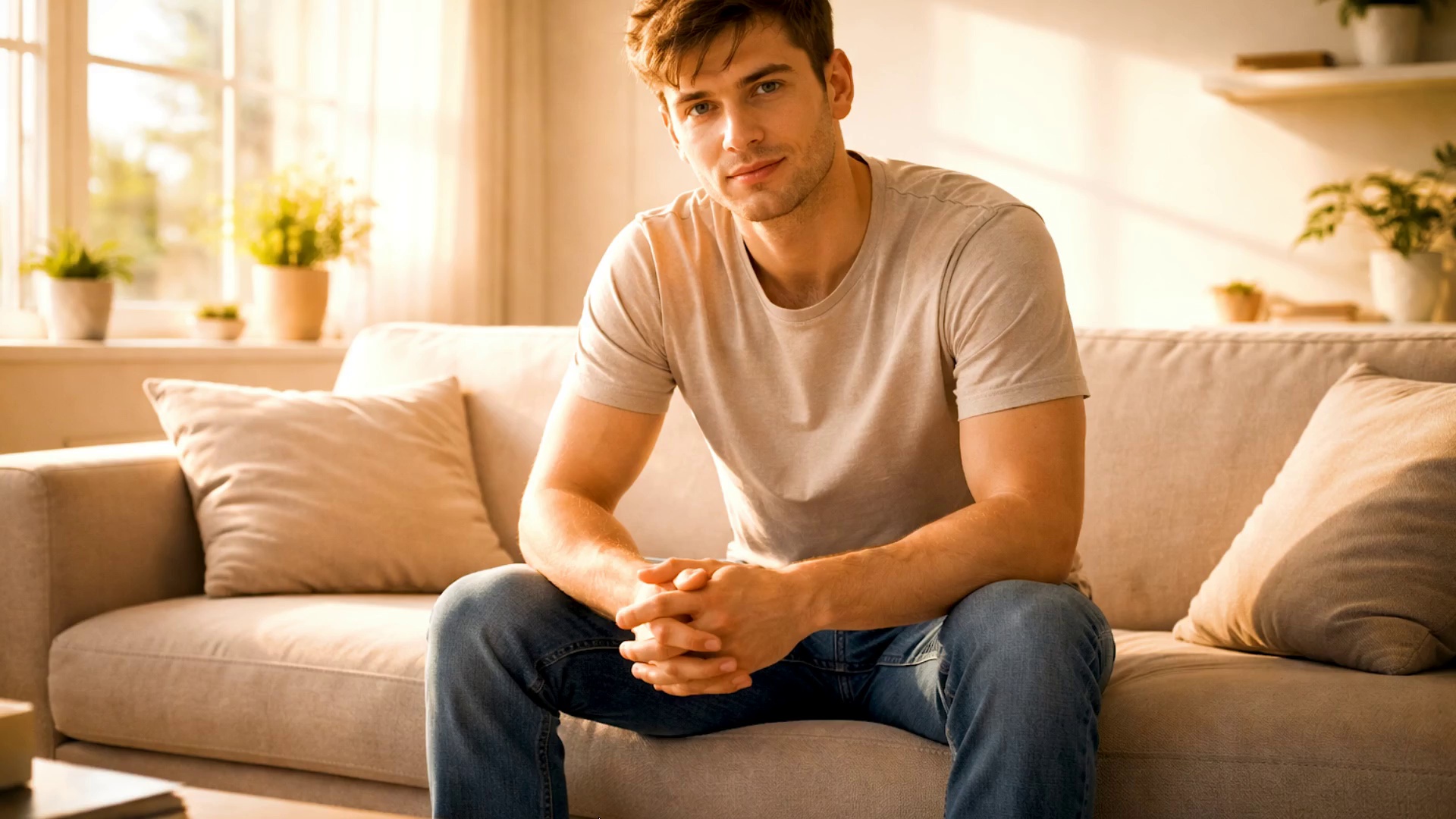 
wait(19.67)
 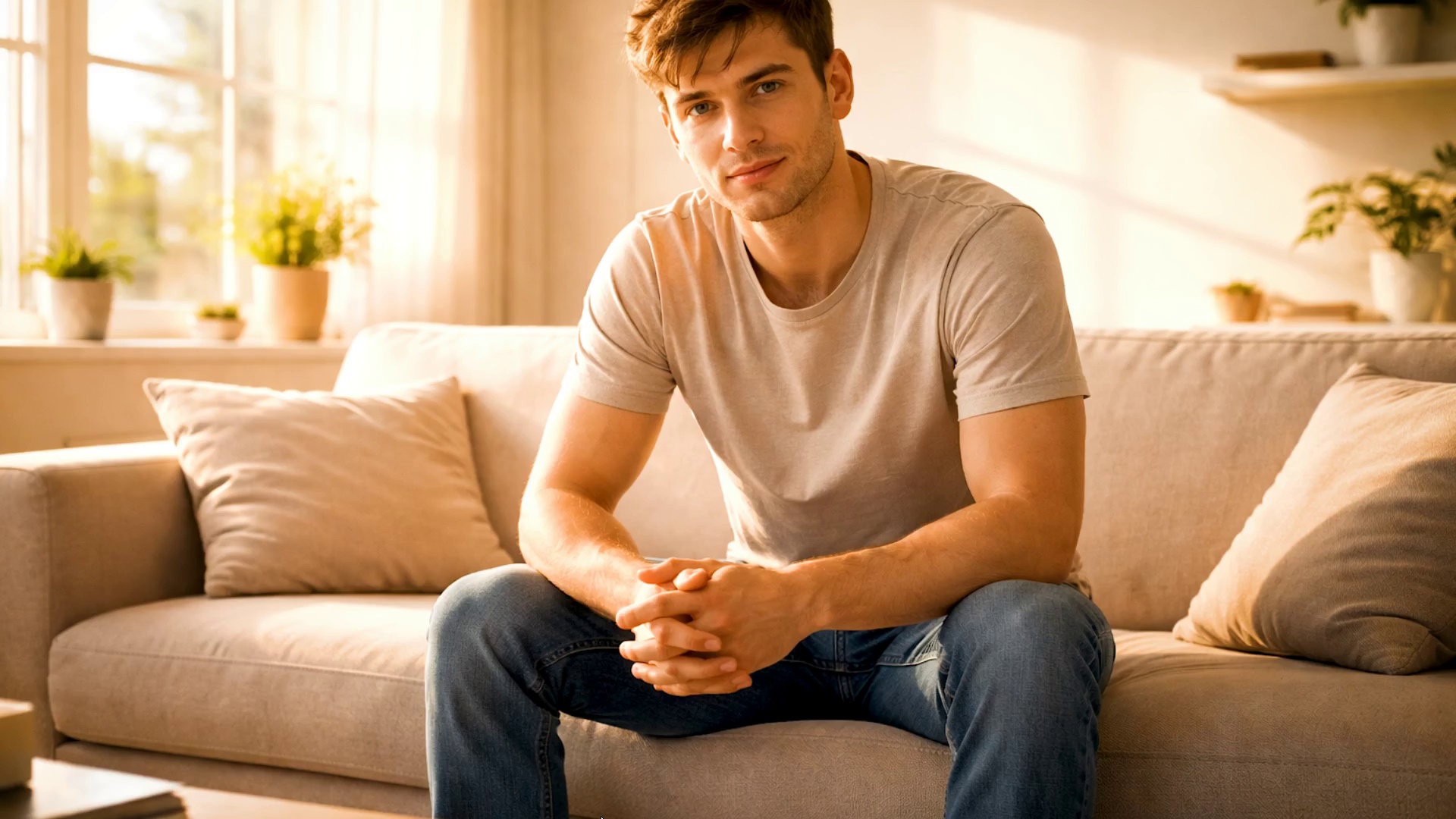 
key(Control+Backquote)
 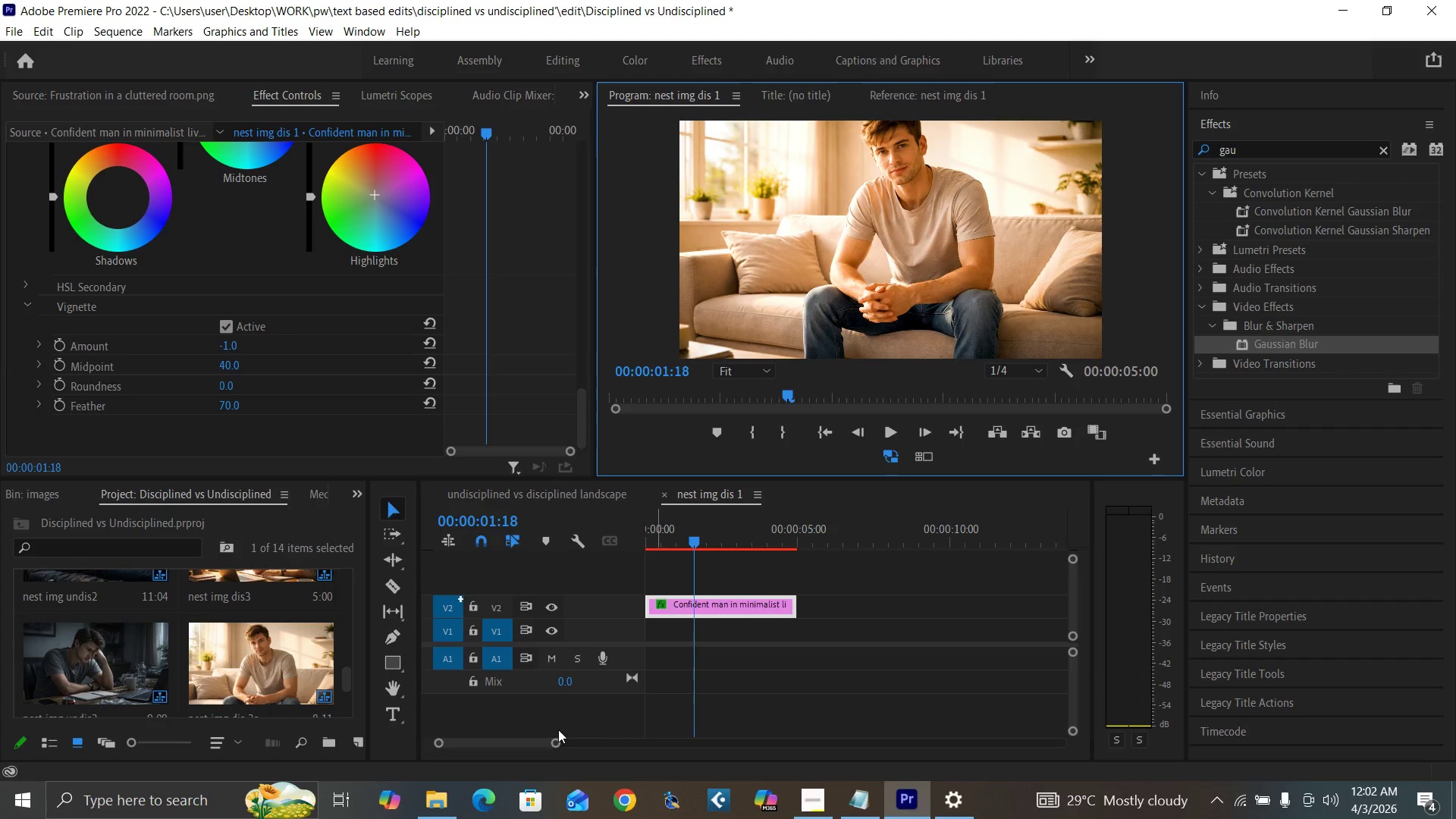 
left_click_drag(start_coordinate=[558, 740], to_coordinate=[604, 755])
 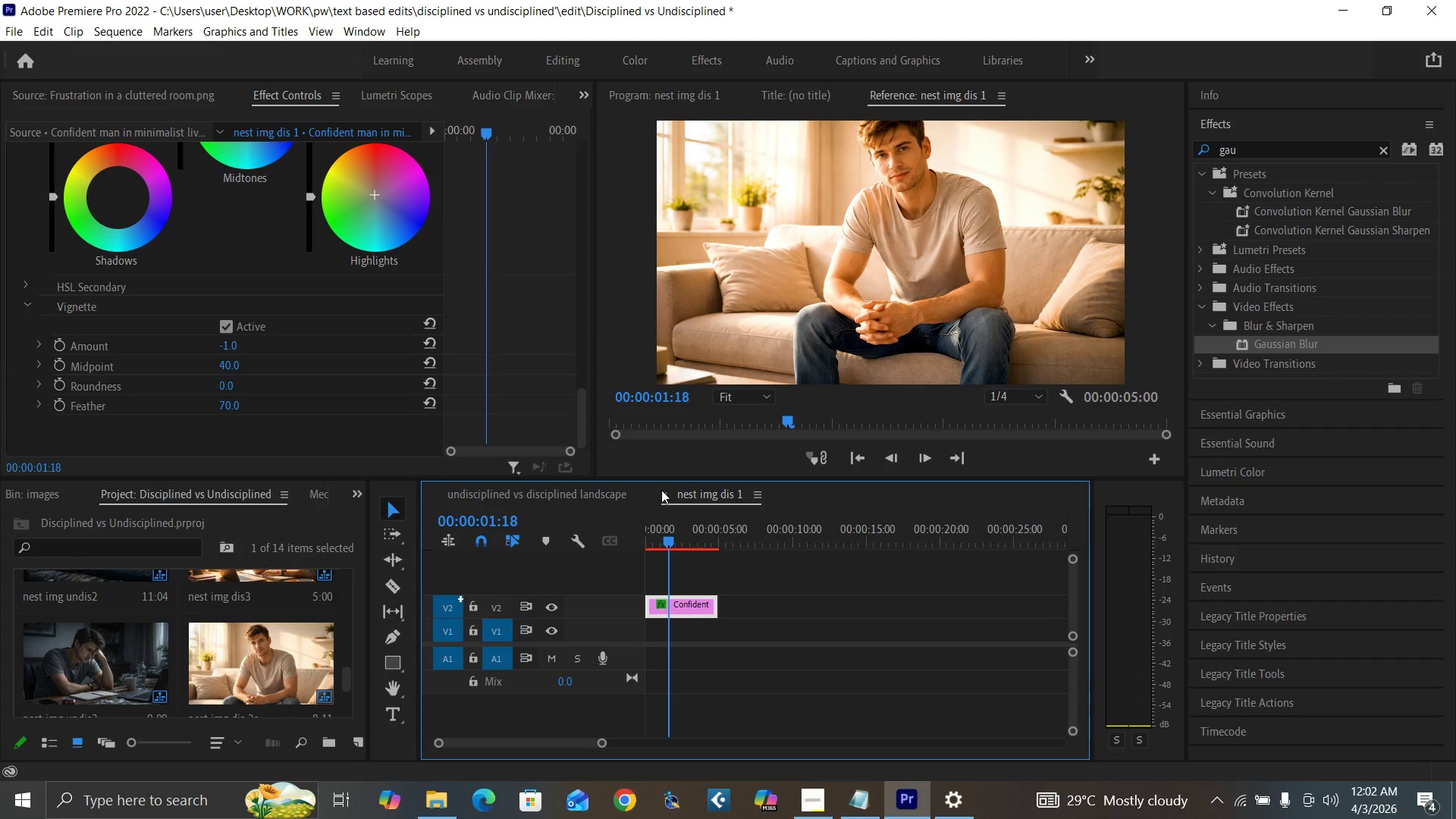 
left_click([661, 490])
 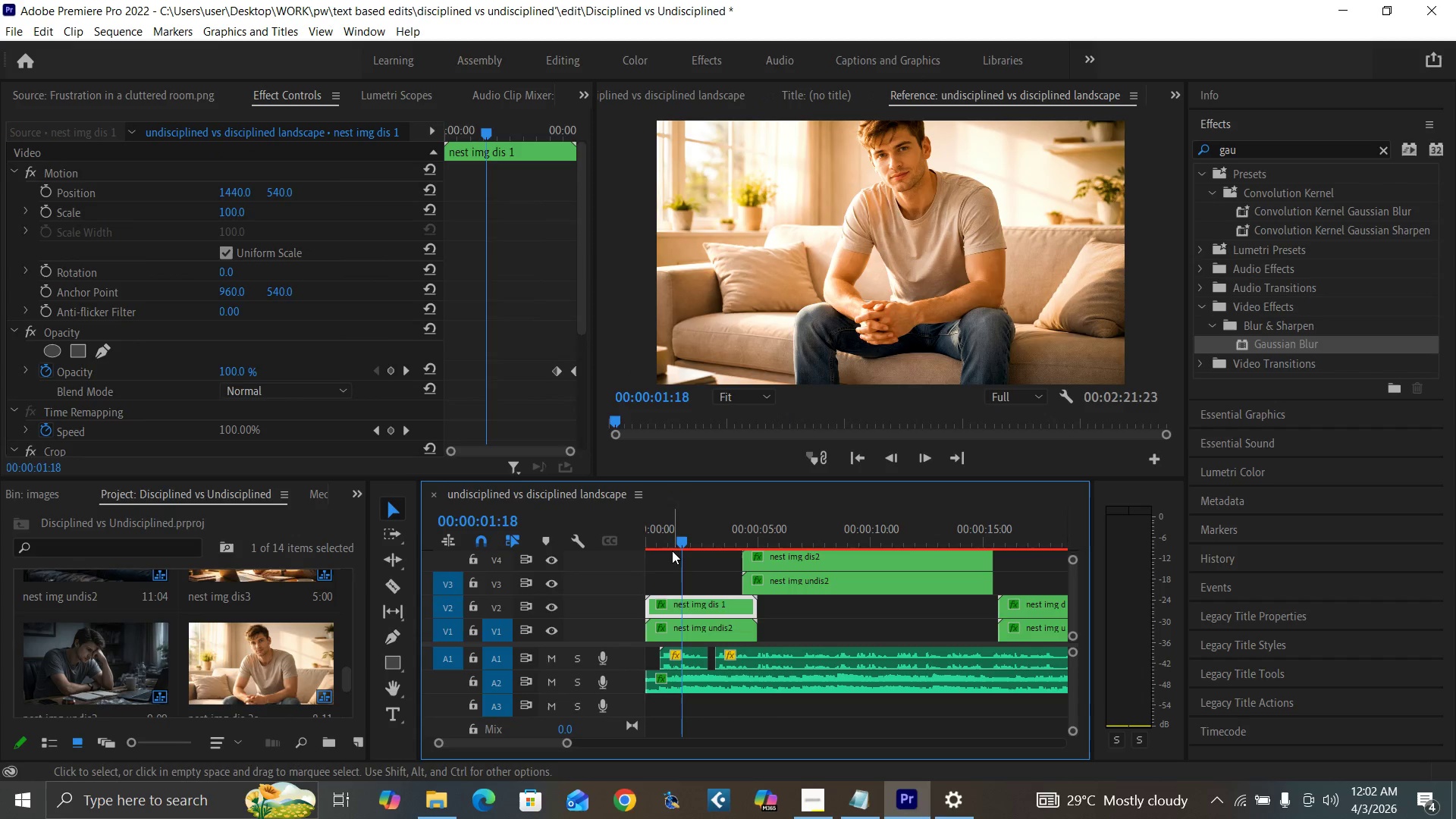 
left_click_drag(start_coordinate=[672, 544], to_coordinate=[629, 552])
 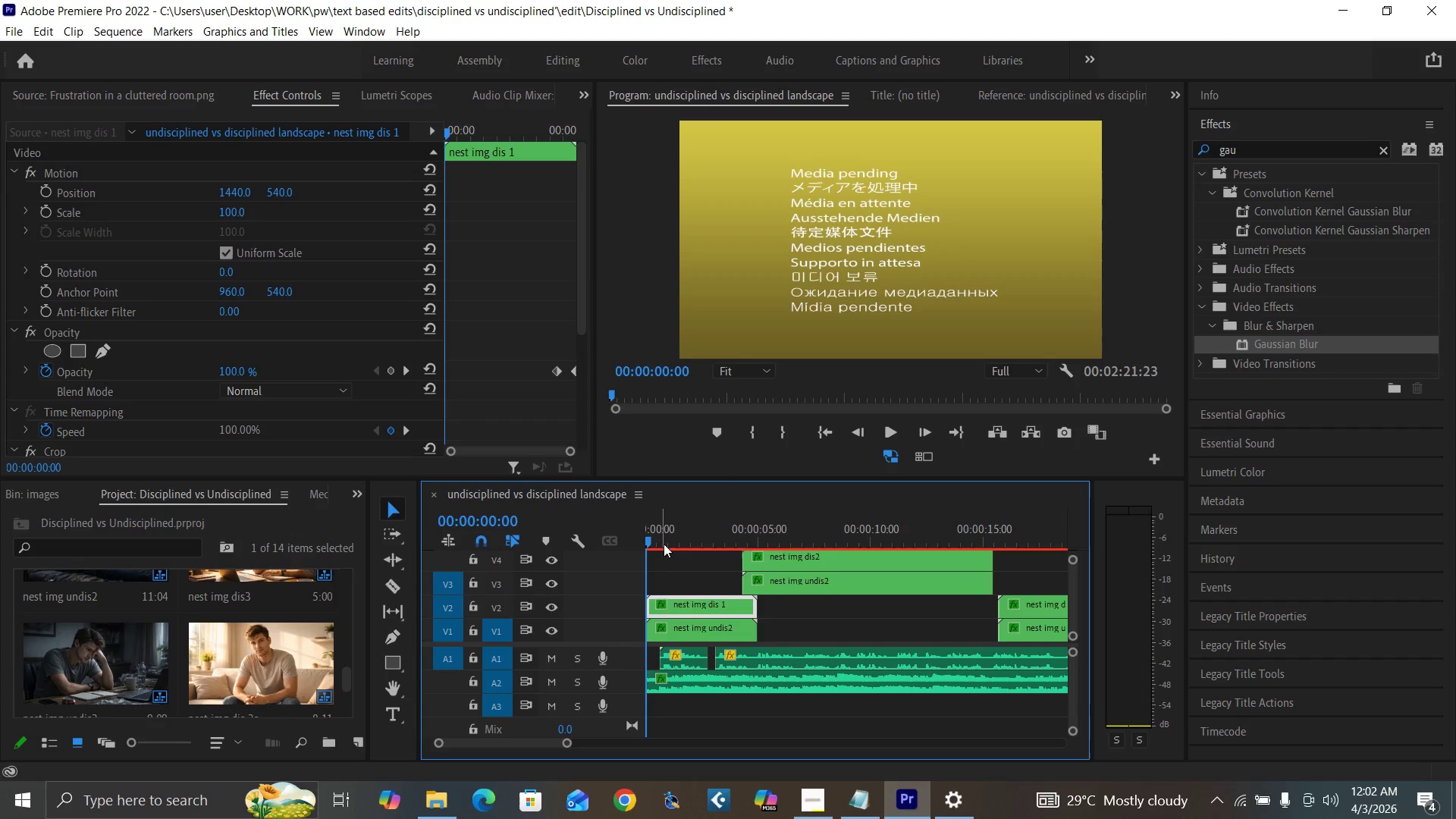 
left_click([664, 543])
 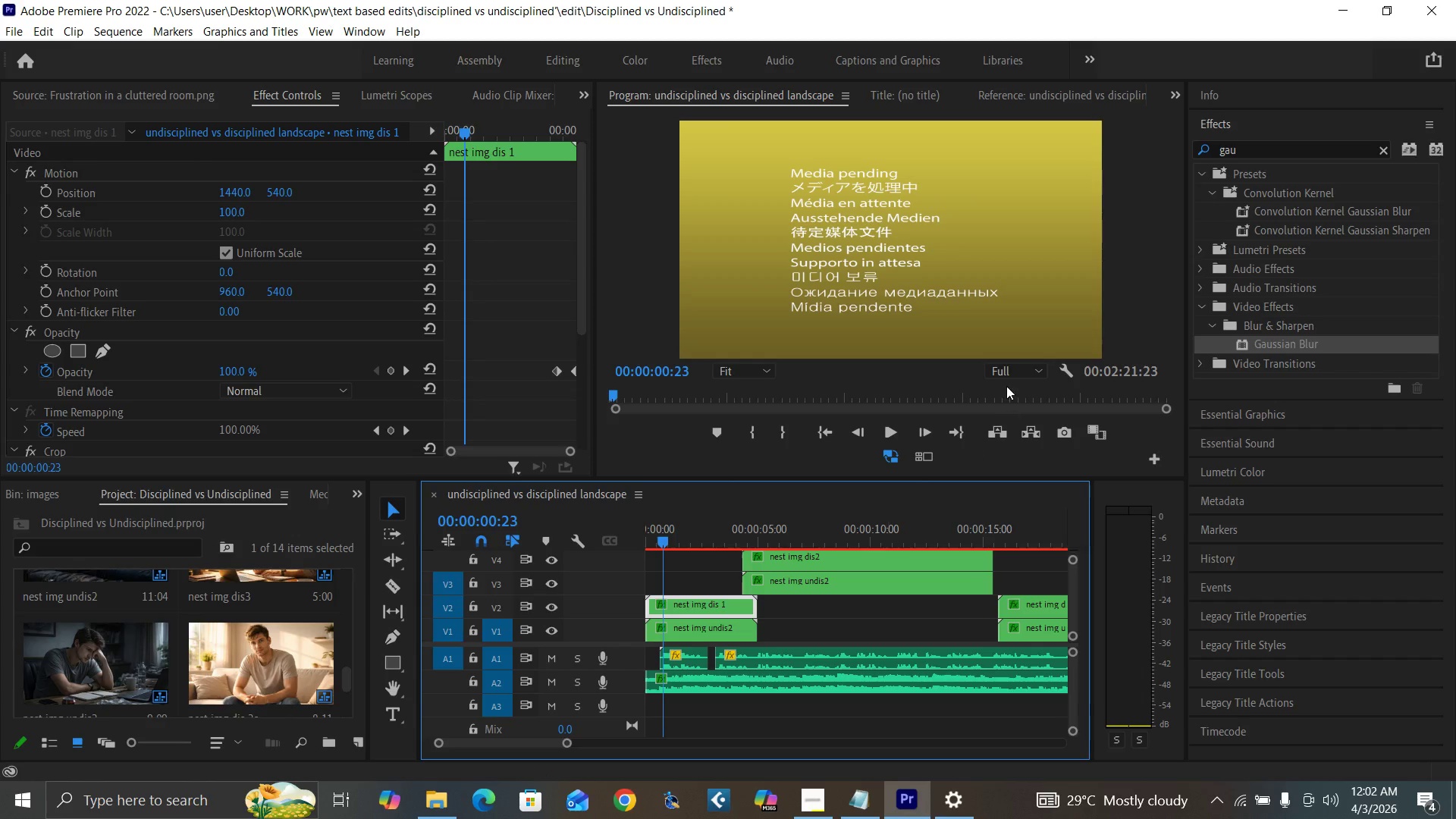 
left_click([1006, 372])
 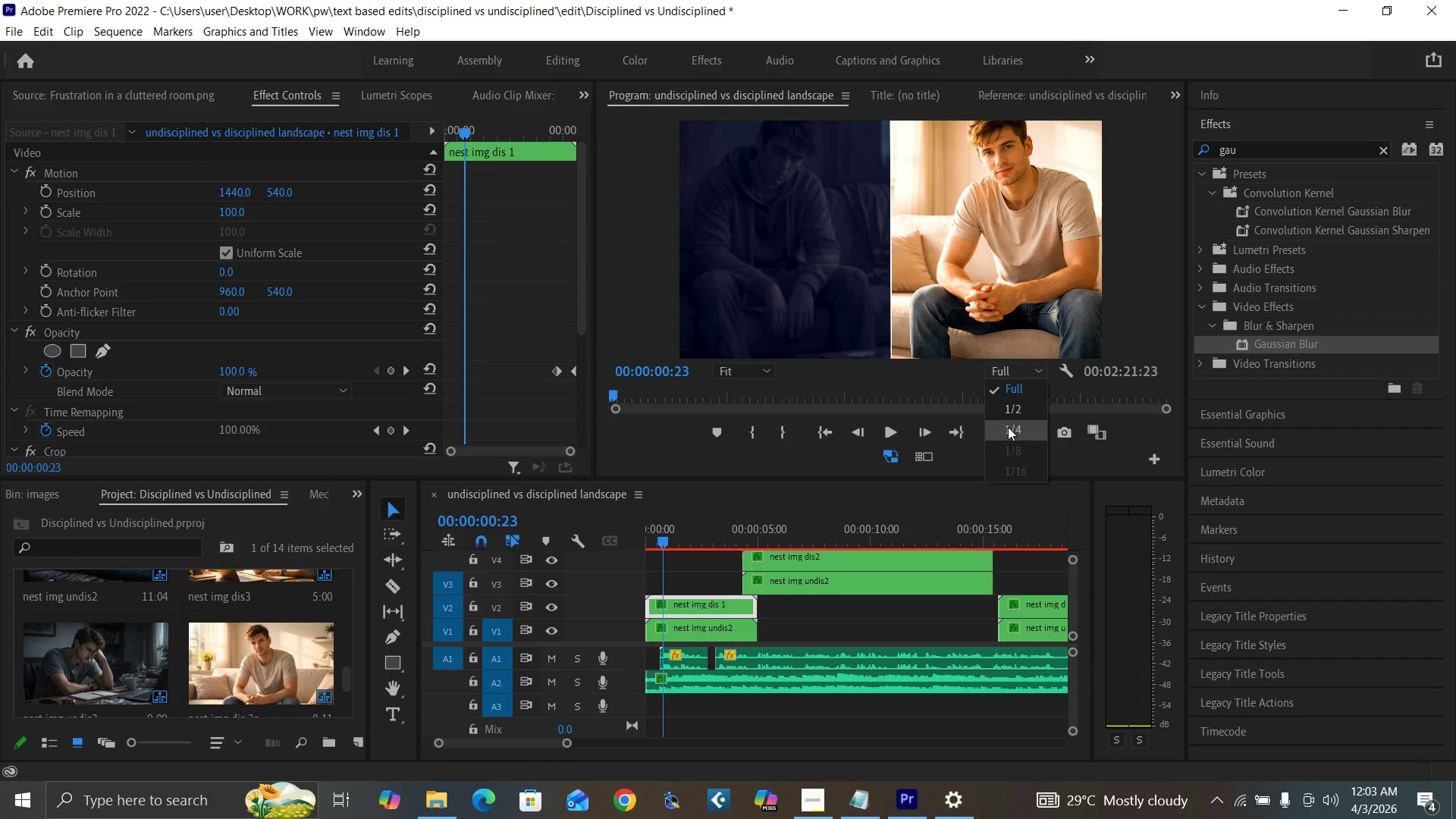 
left_click([1009, 428])
 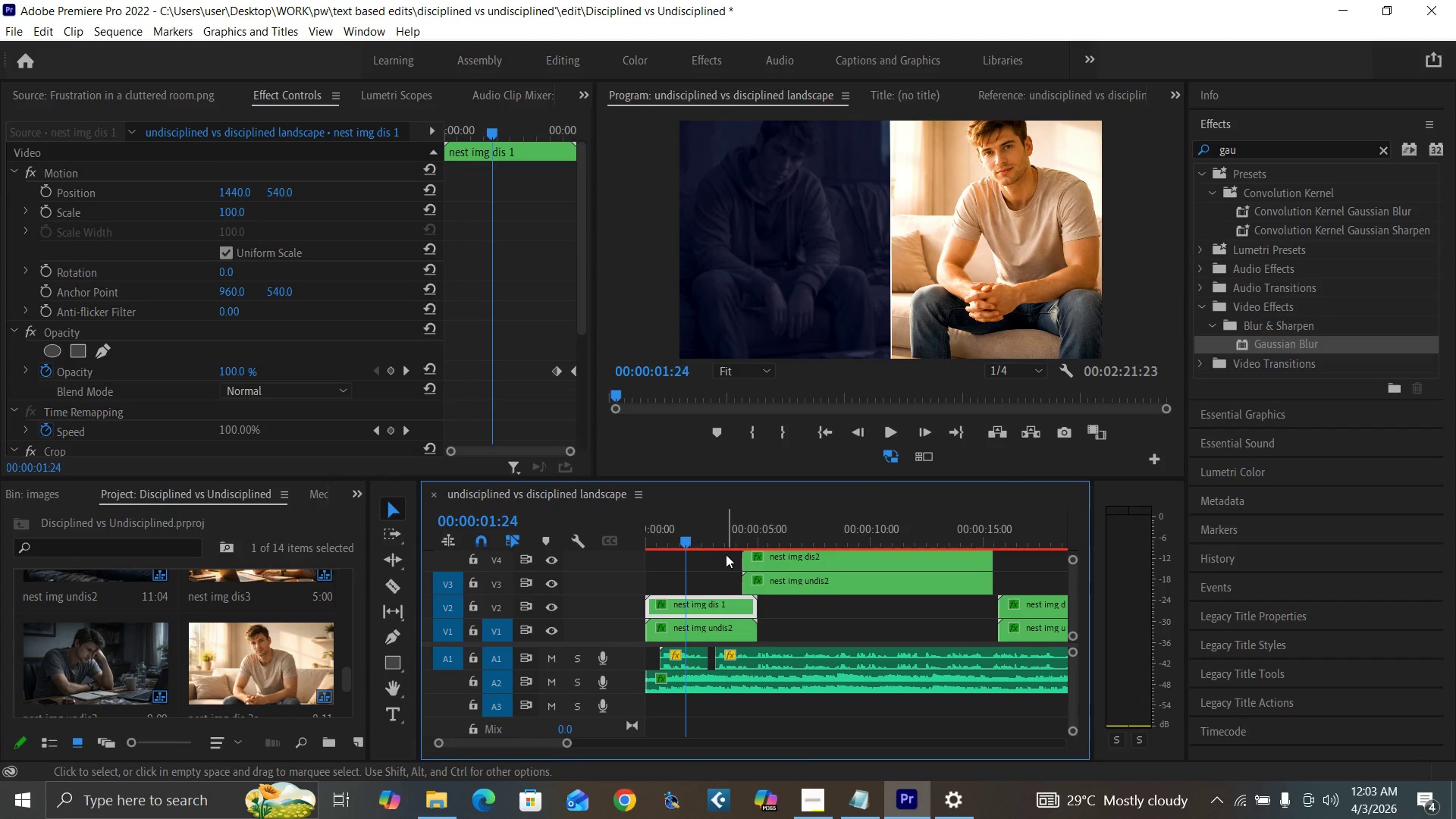 
key(Control+Backquote)
 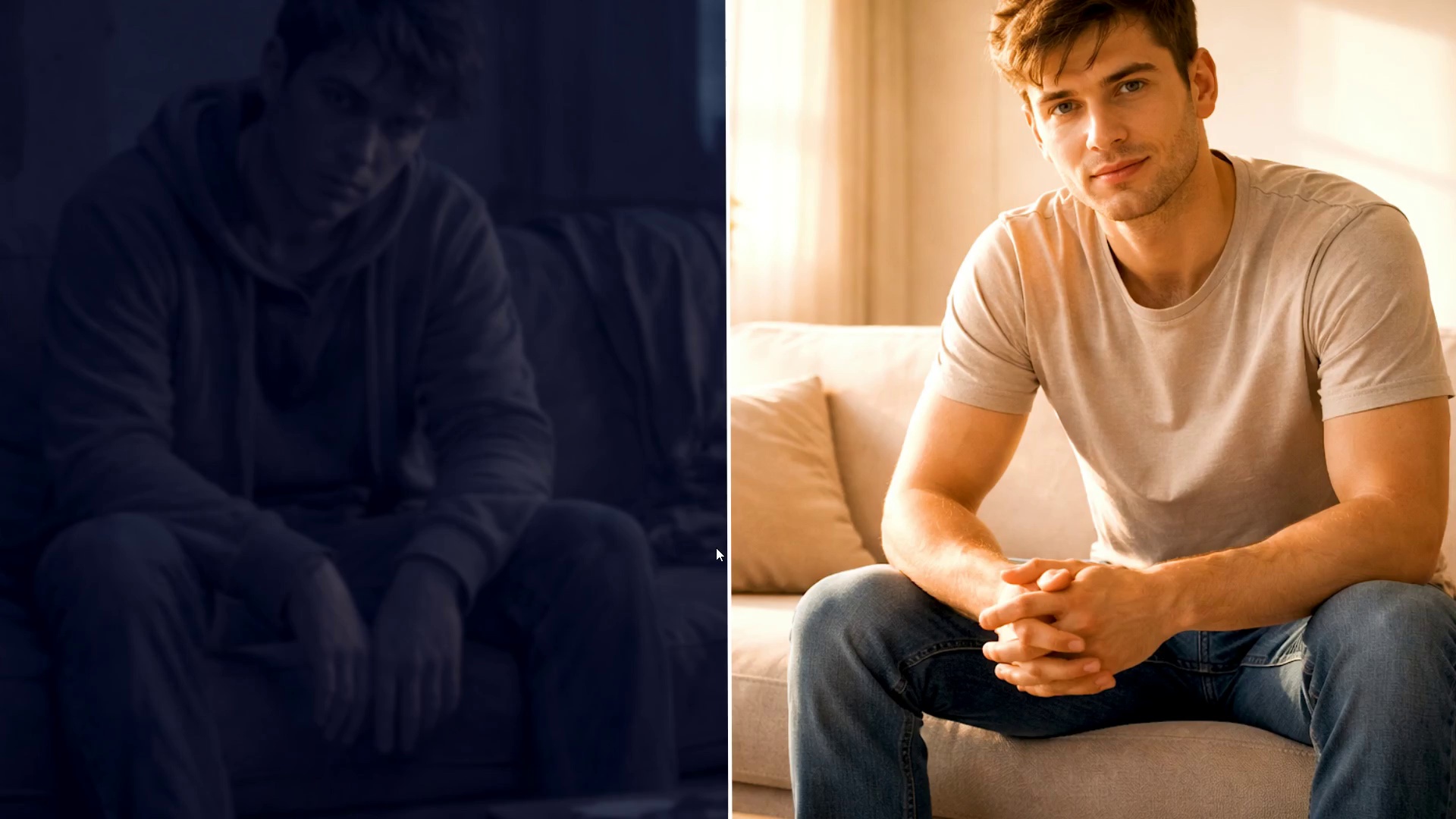 
wait(6.97)
 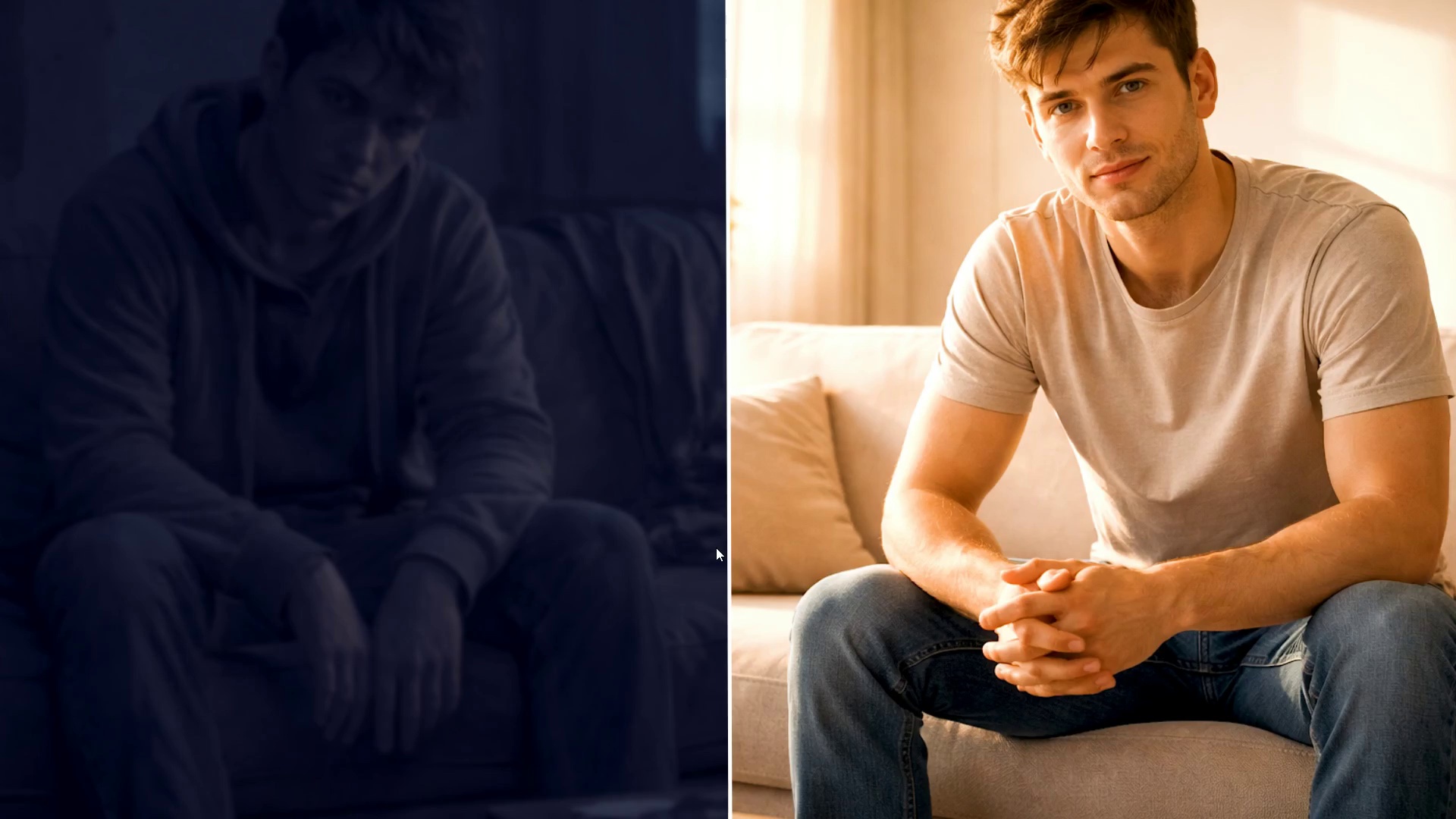 
key(Control+Backquote)
 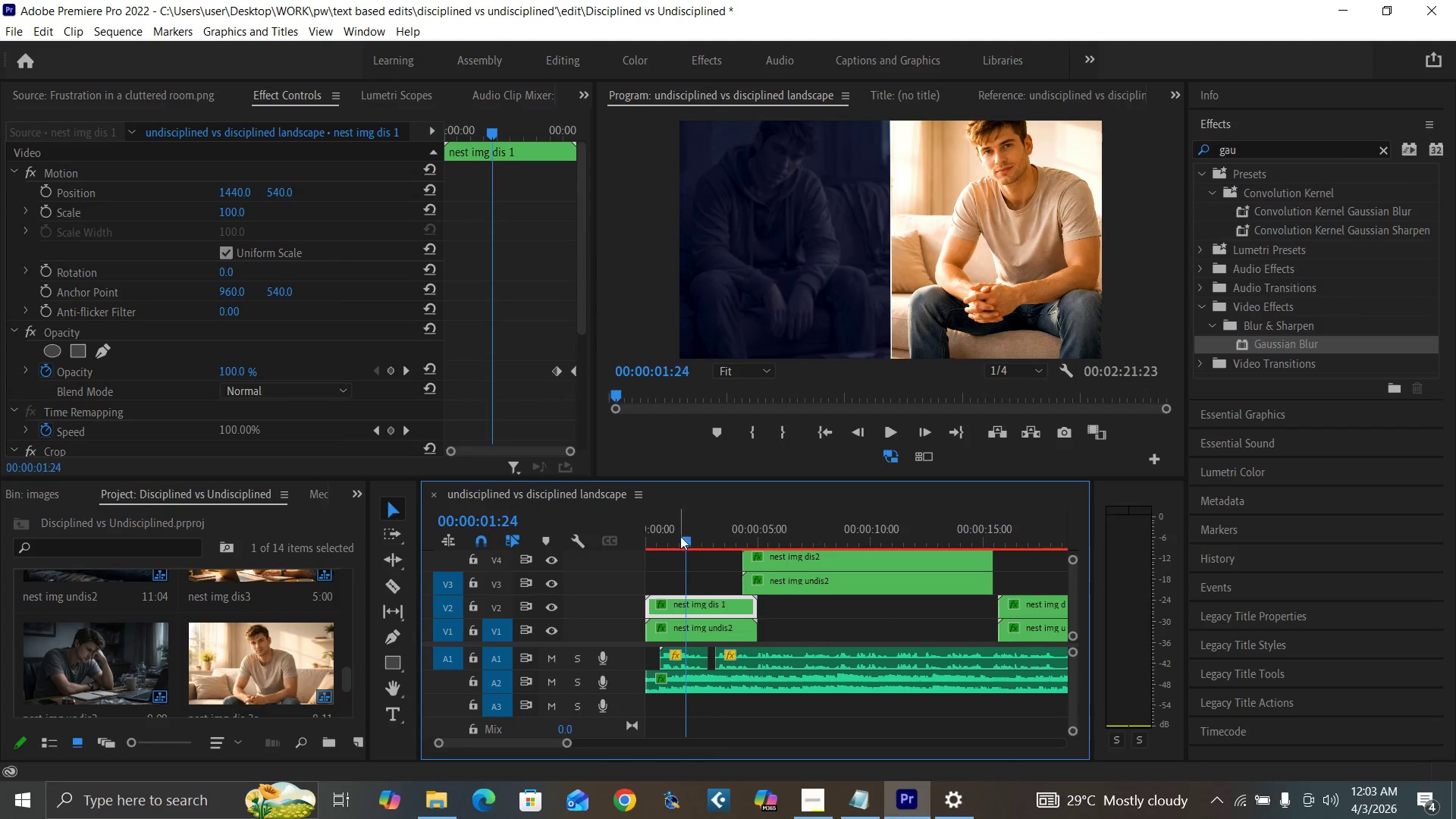 
left_click_drag(start_coordinate=[673, 541], to_coordinate=[613, 565])
 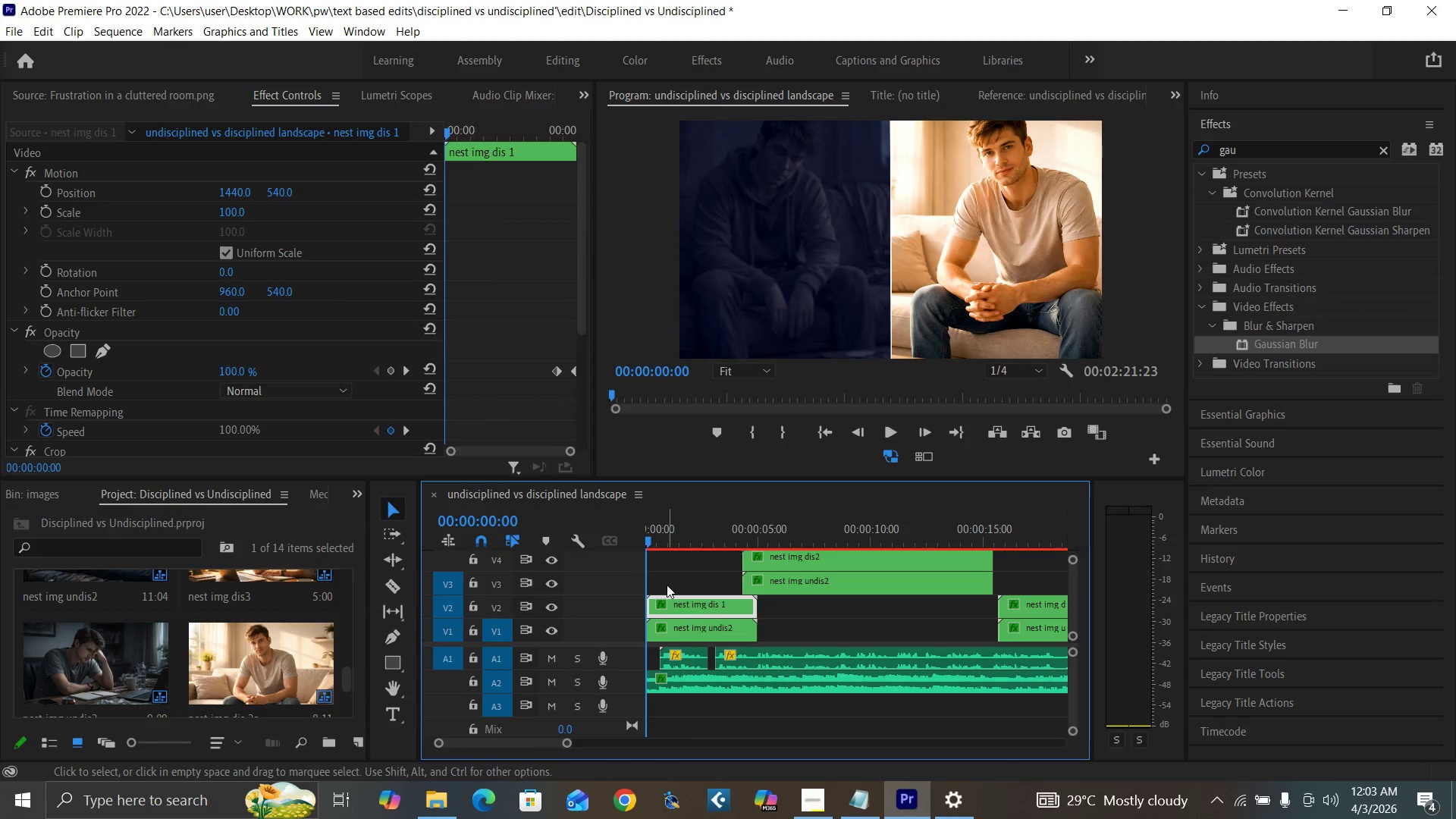 
key(Control+Backquote)
 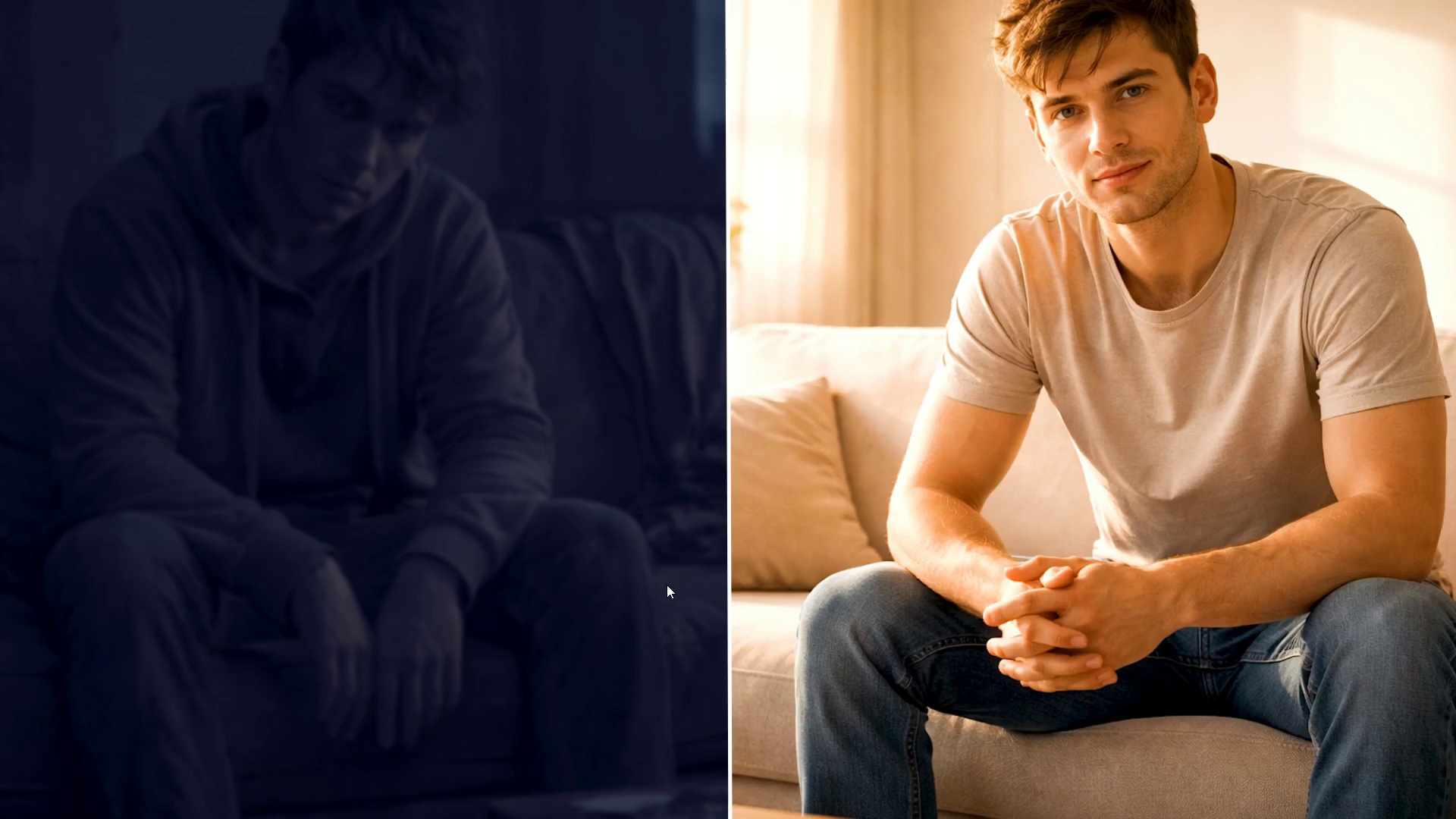 
key(Space)
 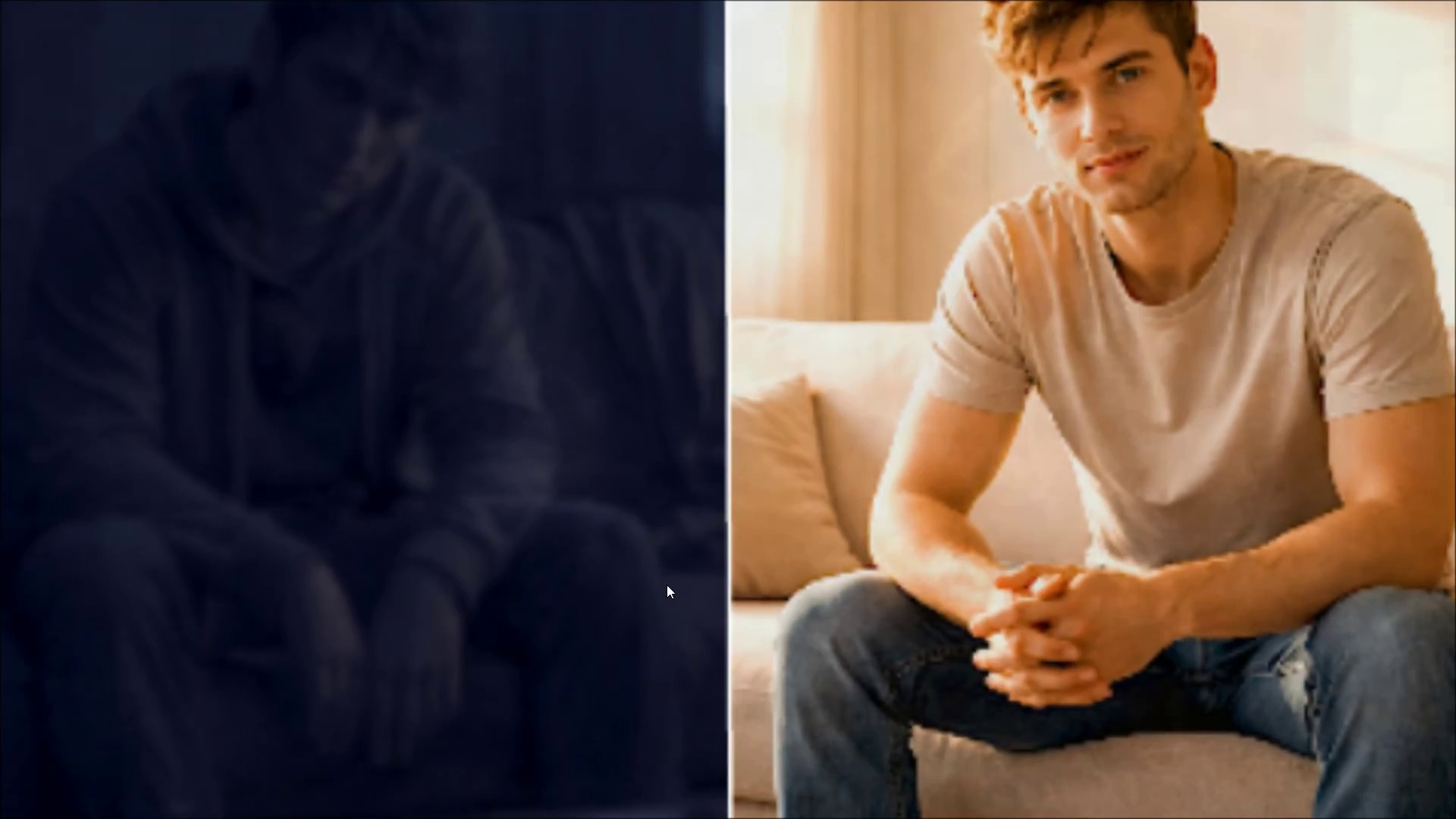 
wait(5.8)
 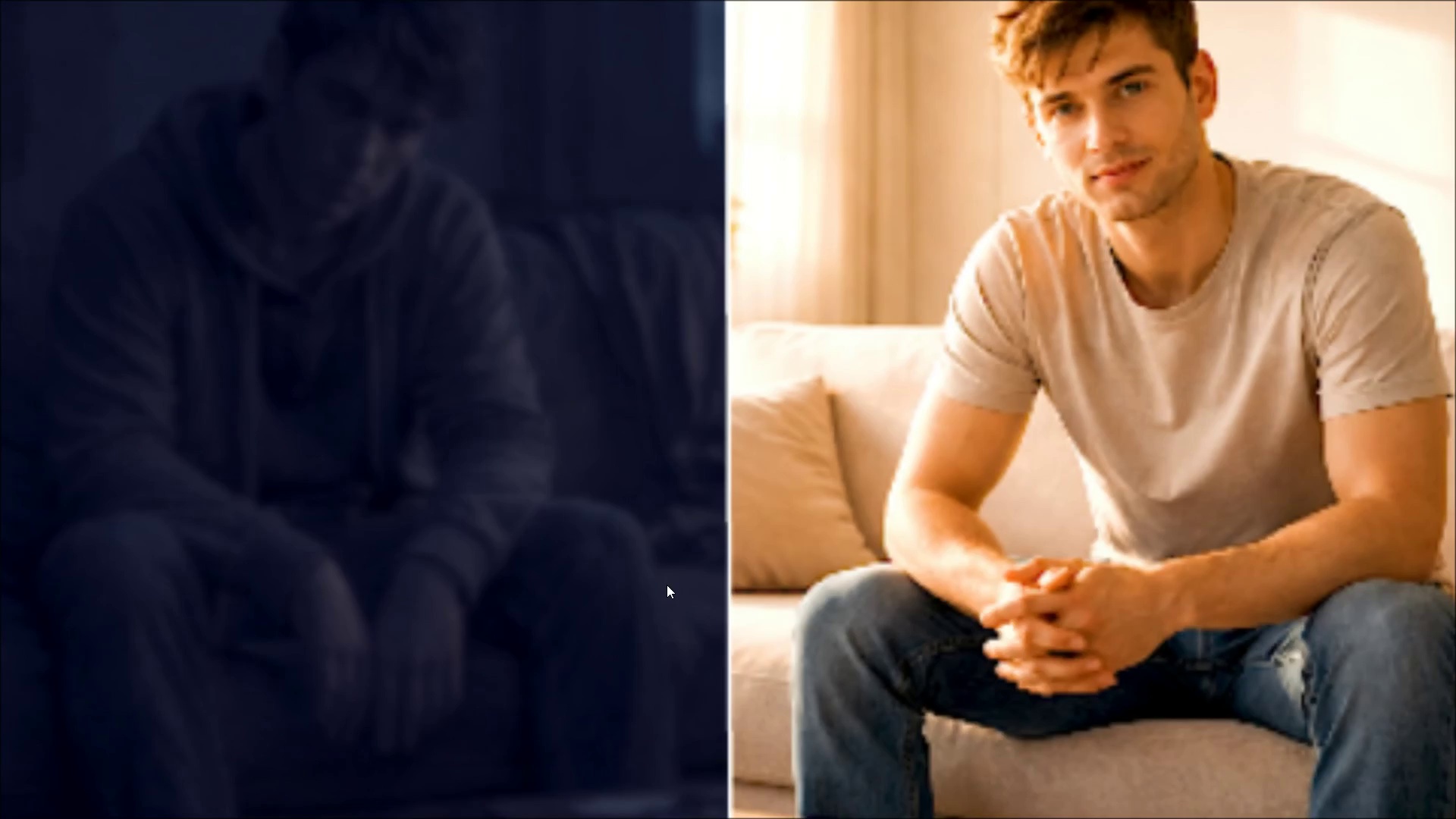 
key(Space)
 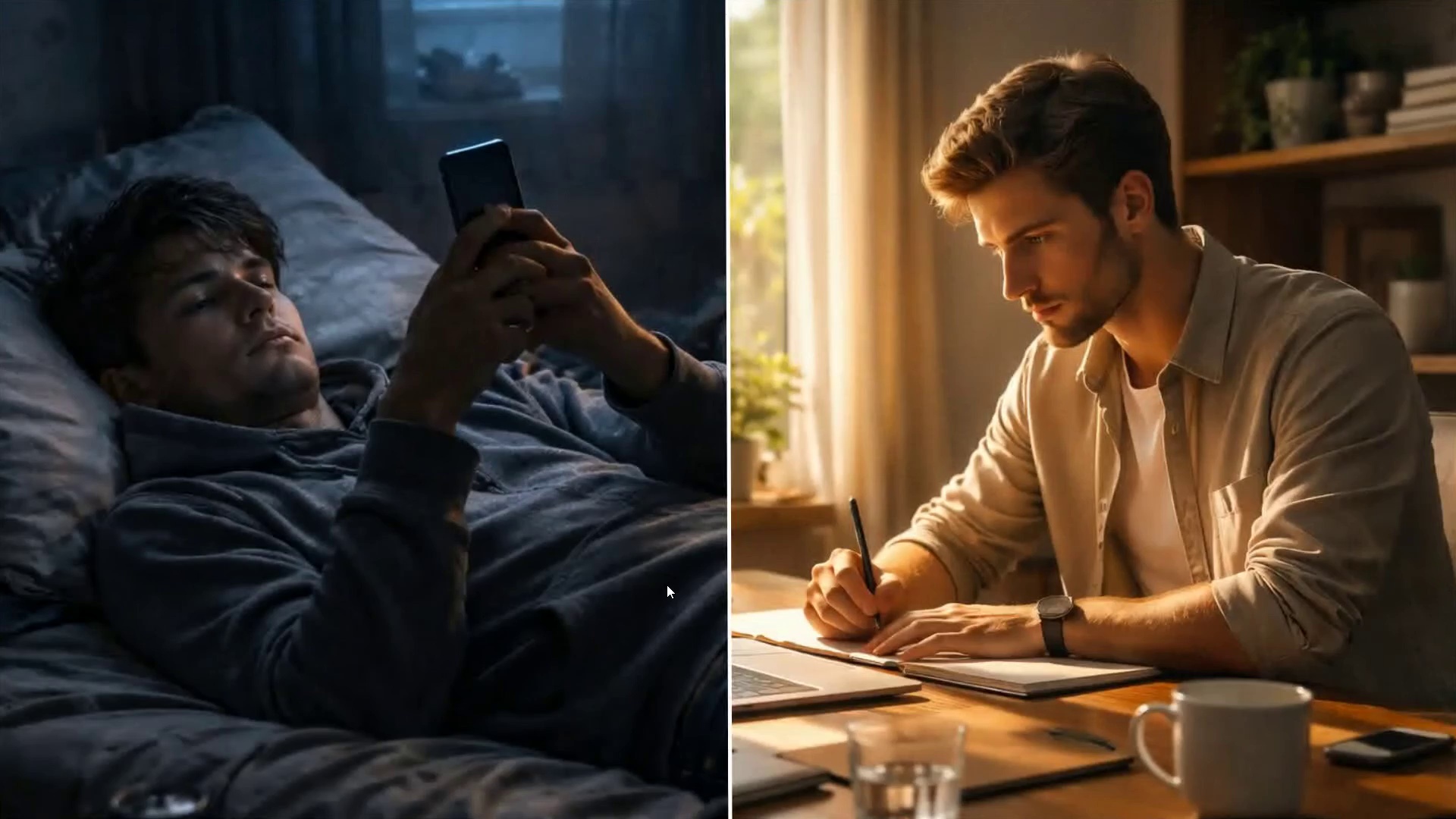 
hold_key(key=ControlLeft, duration=1.52)
 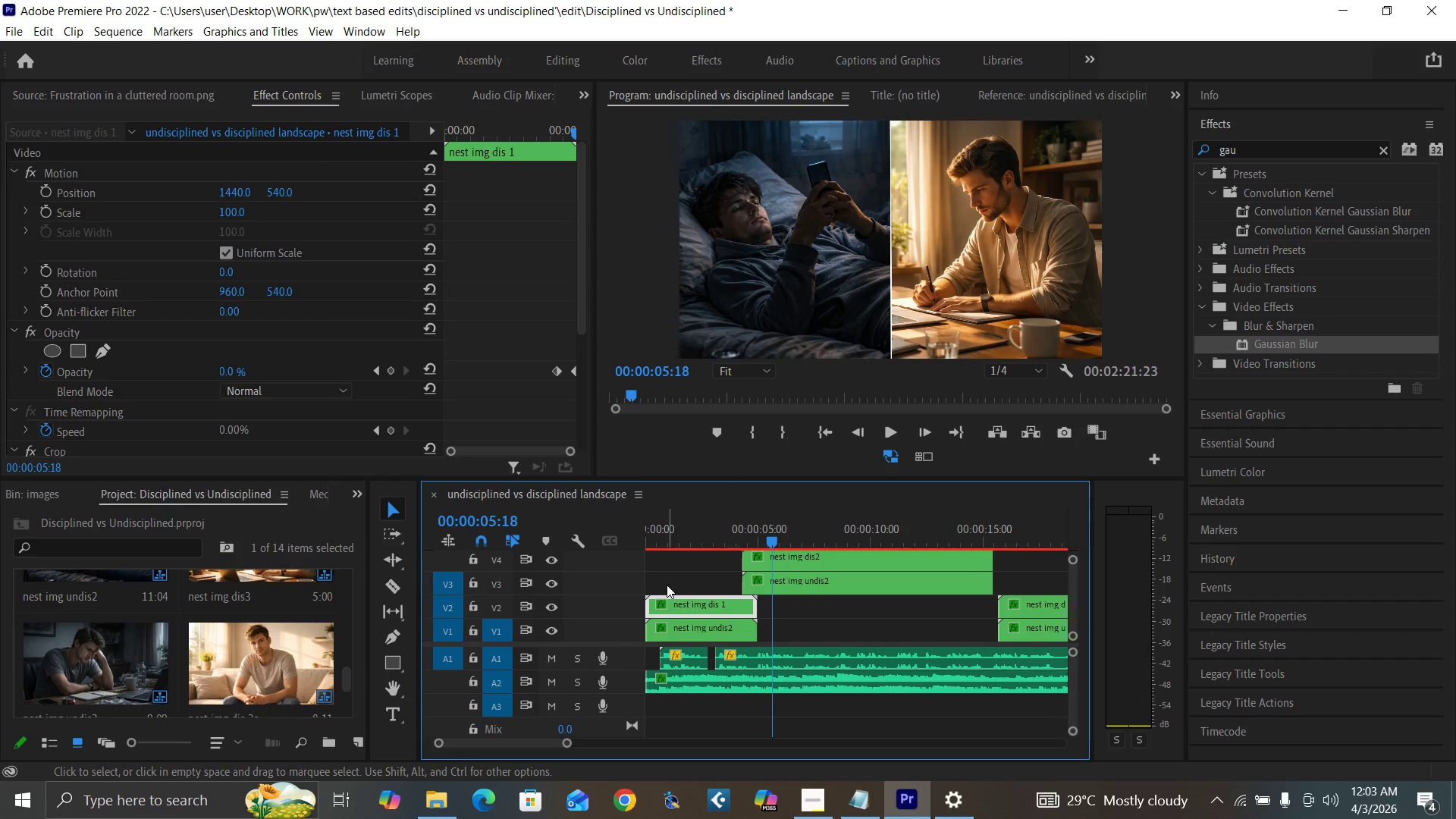 
key(Control+Backquote)
 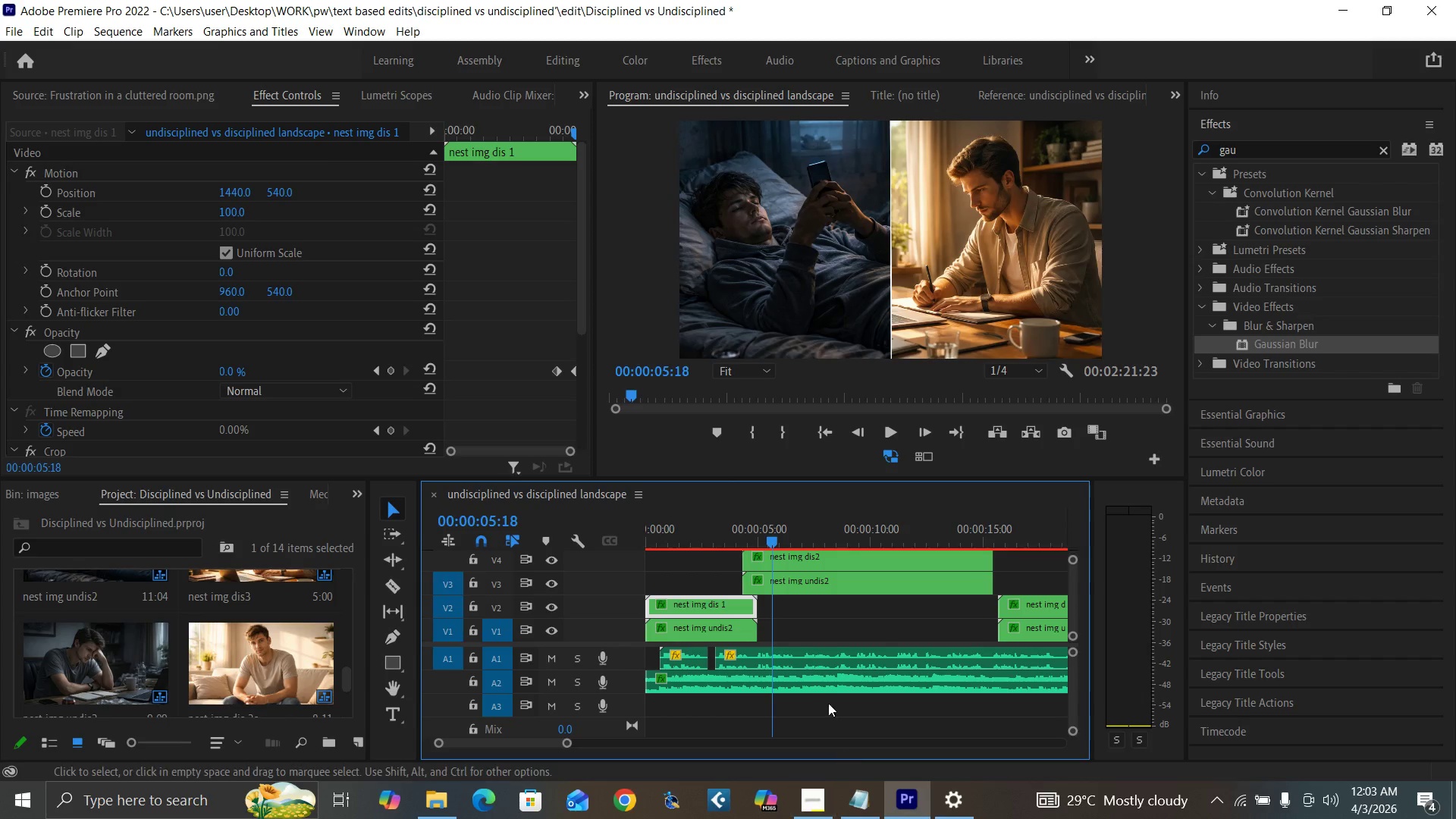 
key(Control+S)
 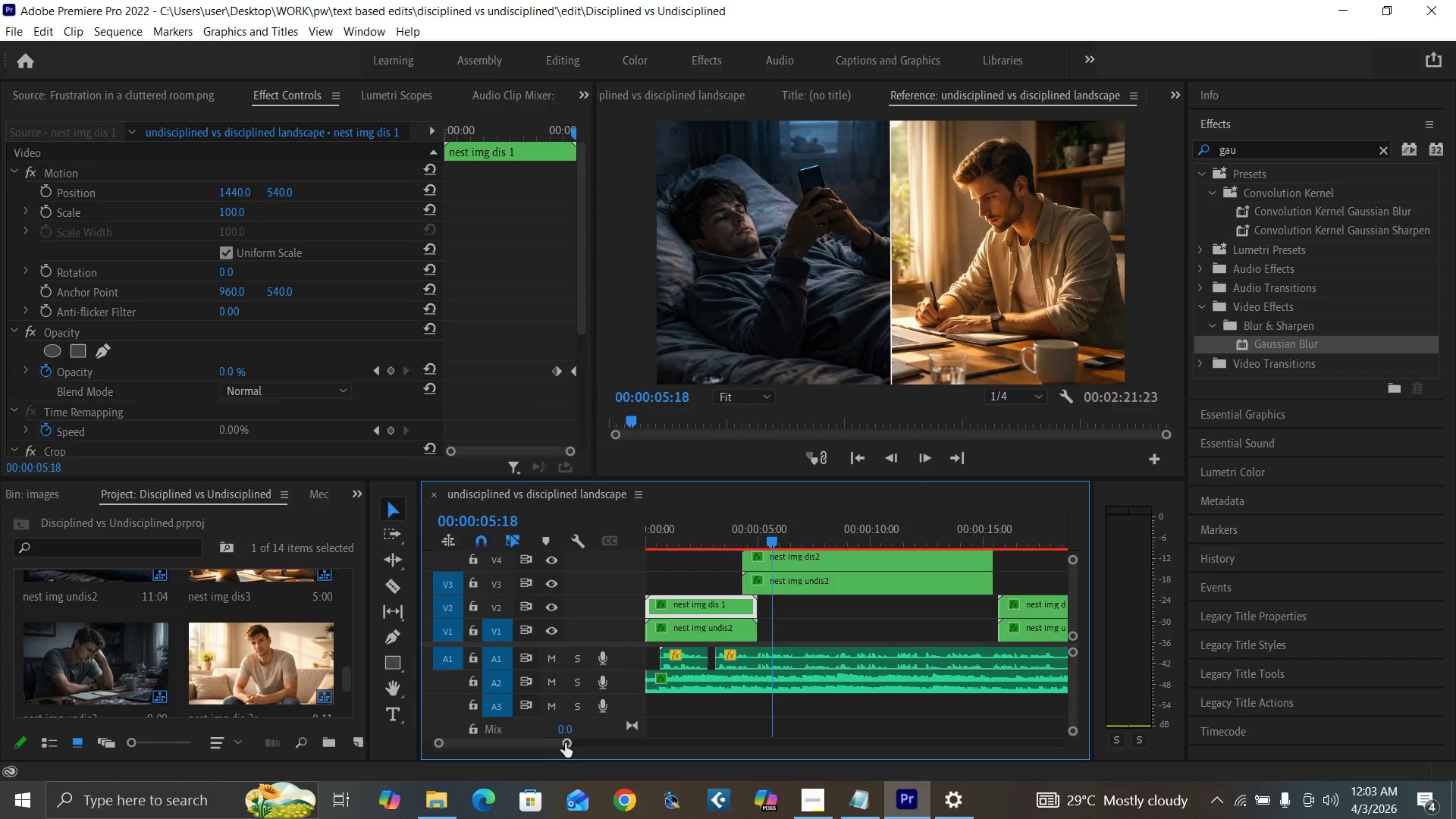 
left_click_drag(start_coordinate=[566, 744], to_coordinate=[601, 768])
 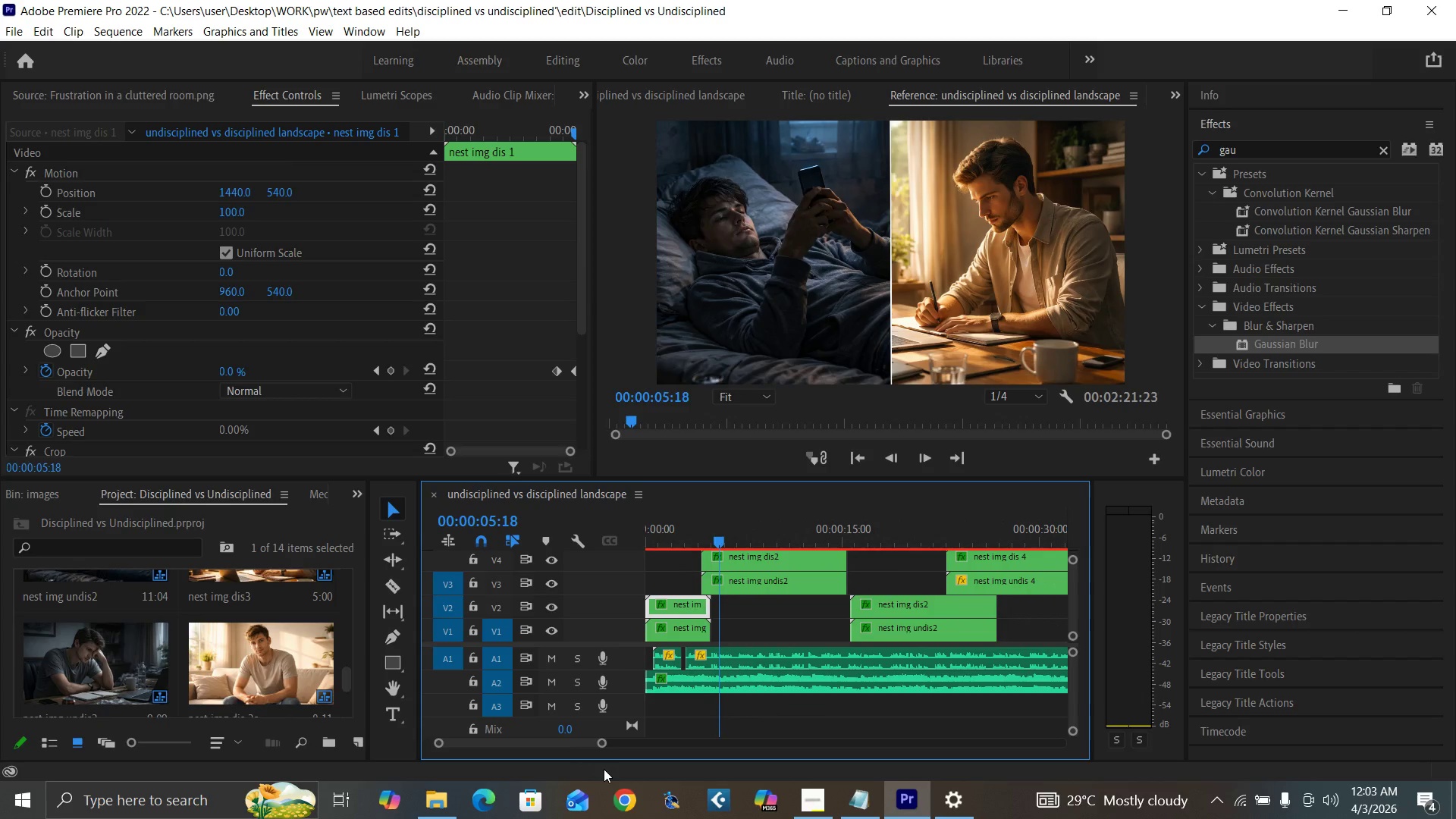 
key(Enter)
 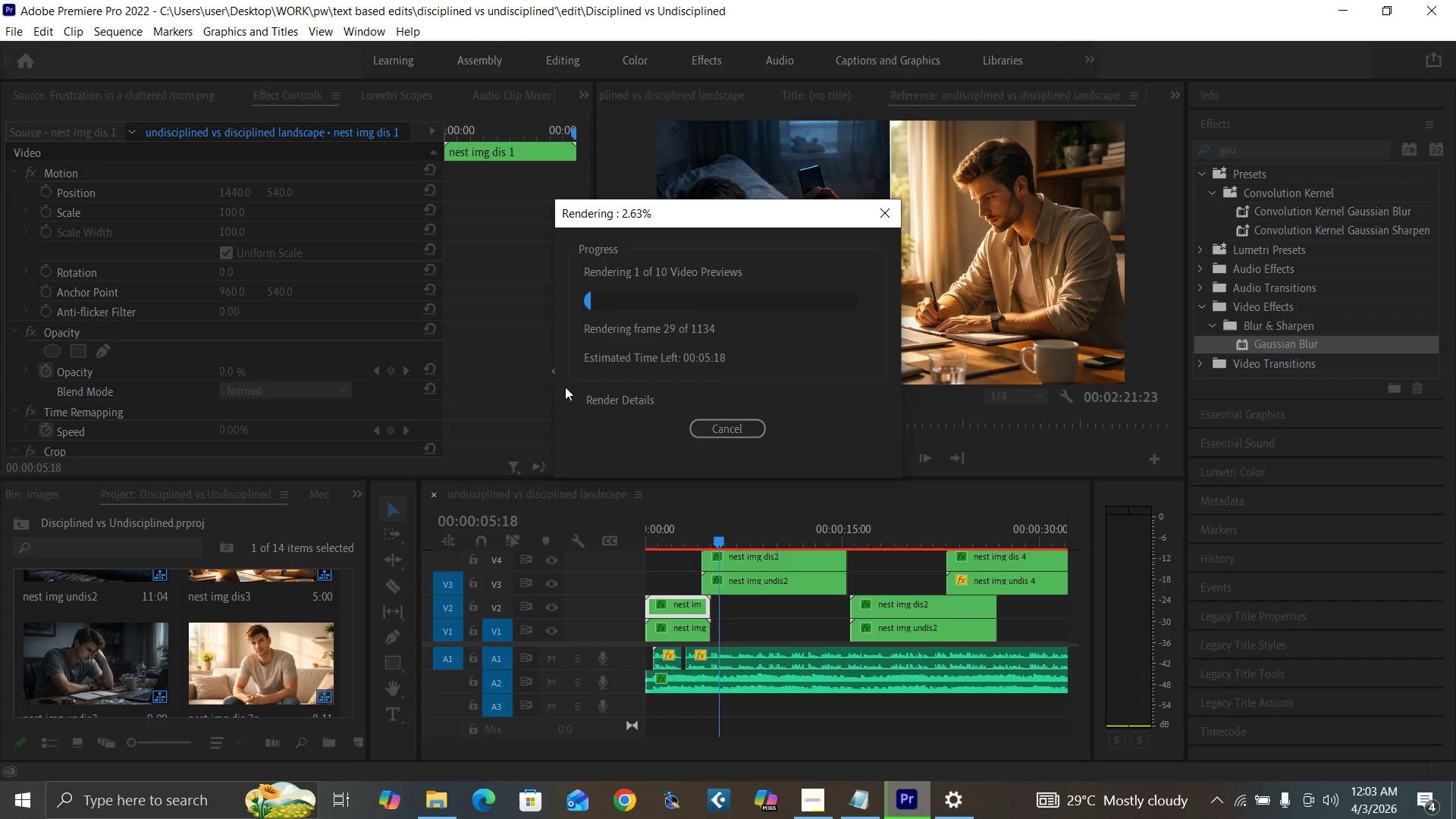 
wait(19.2)
 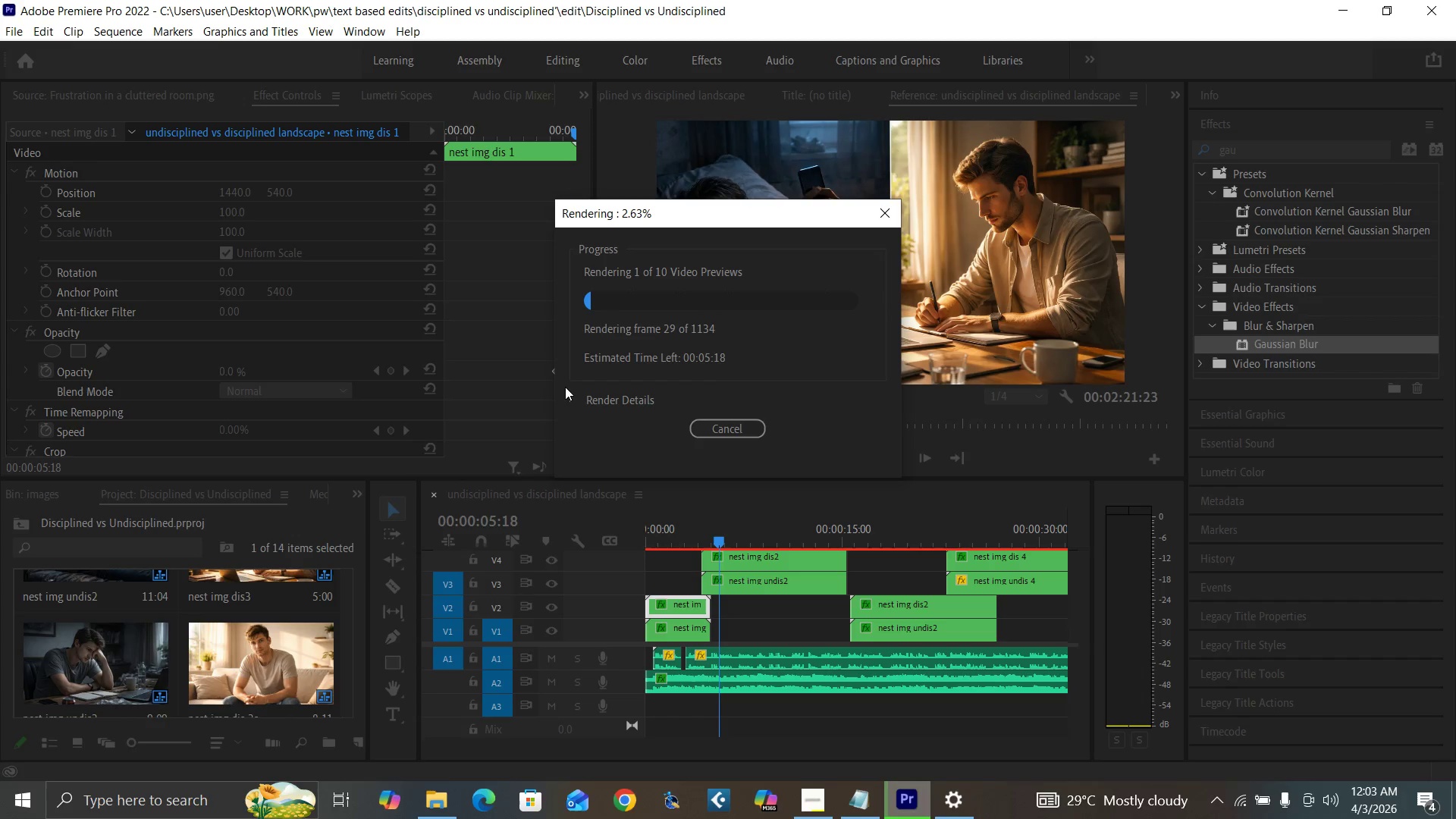 
left_click([803, 797])